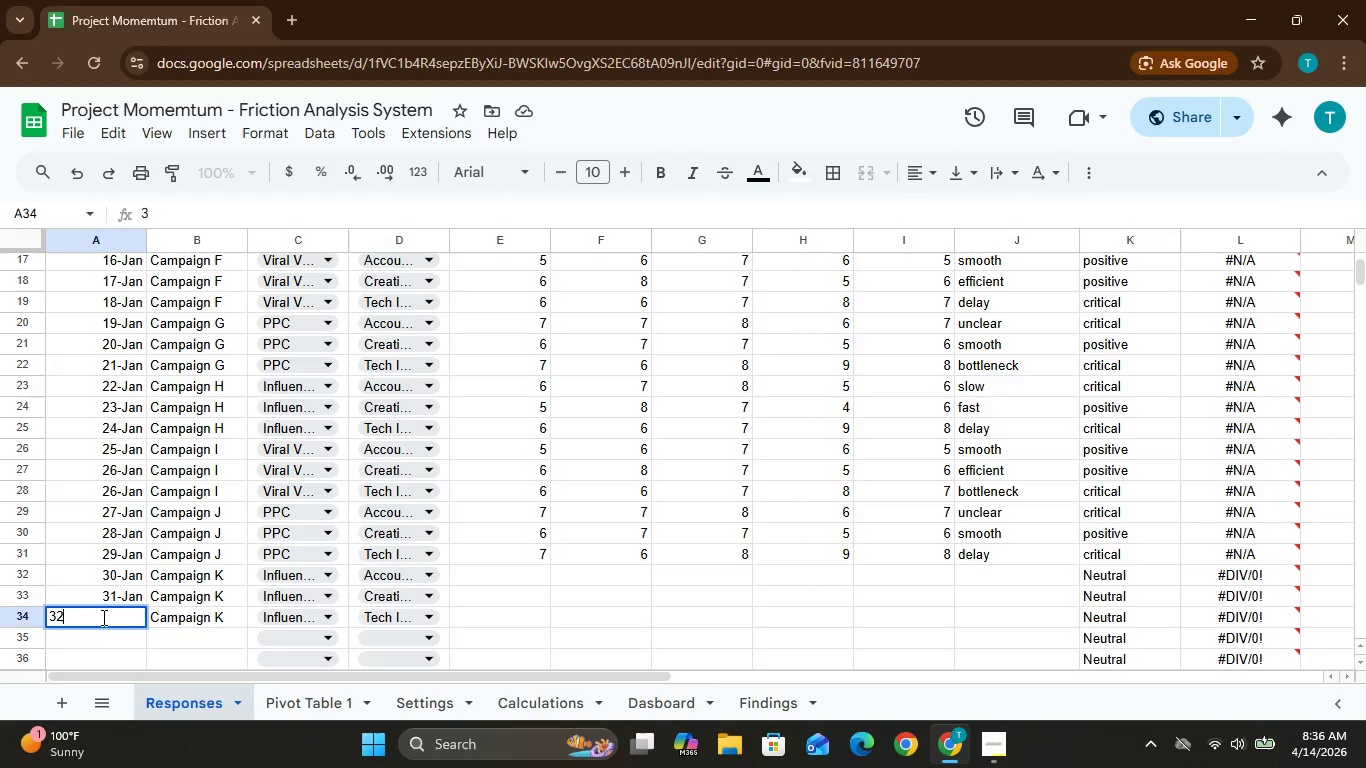 
hold_key(key=2, duration=0.34)
 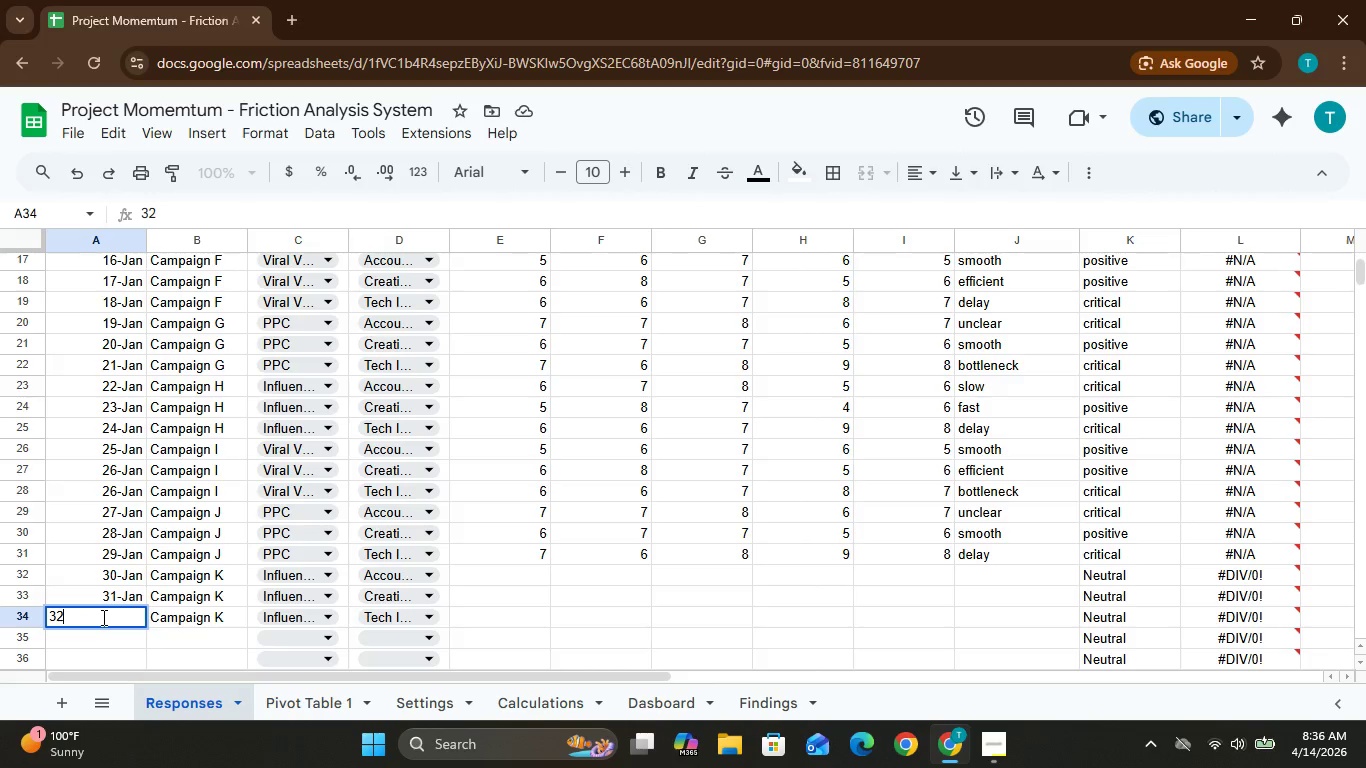 
type(-Jan)
 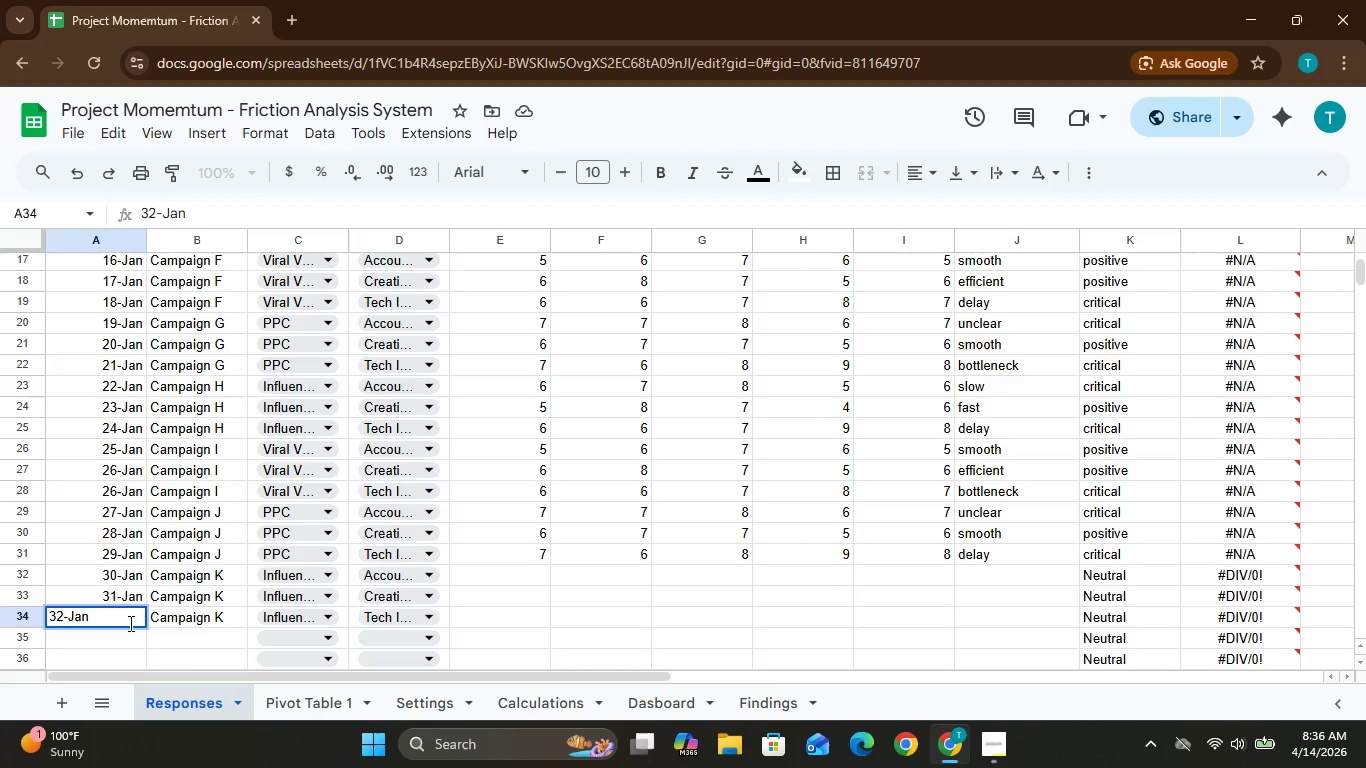 
left_click([190, 632])
 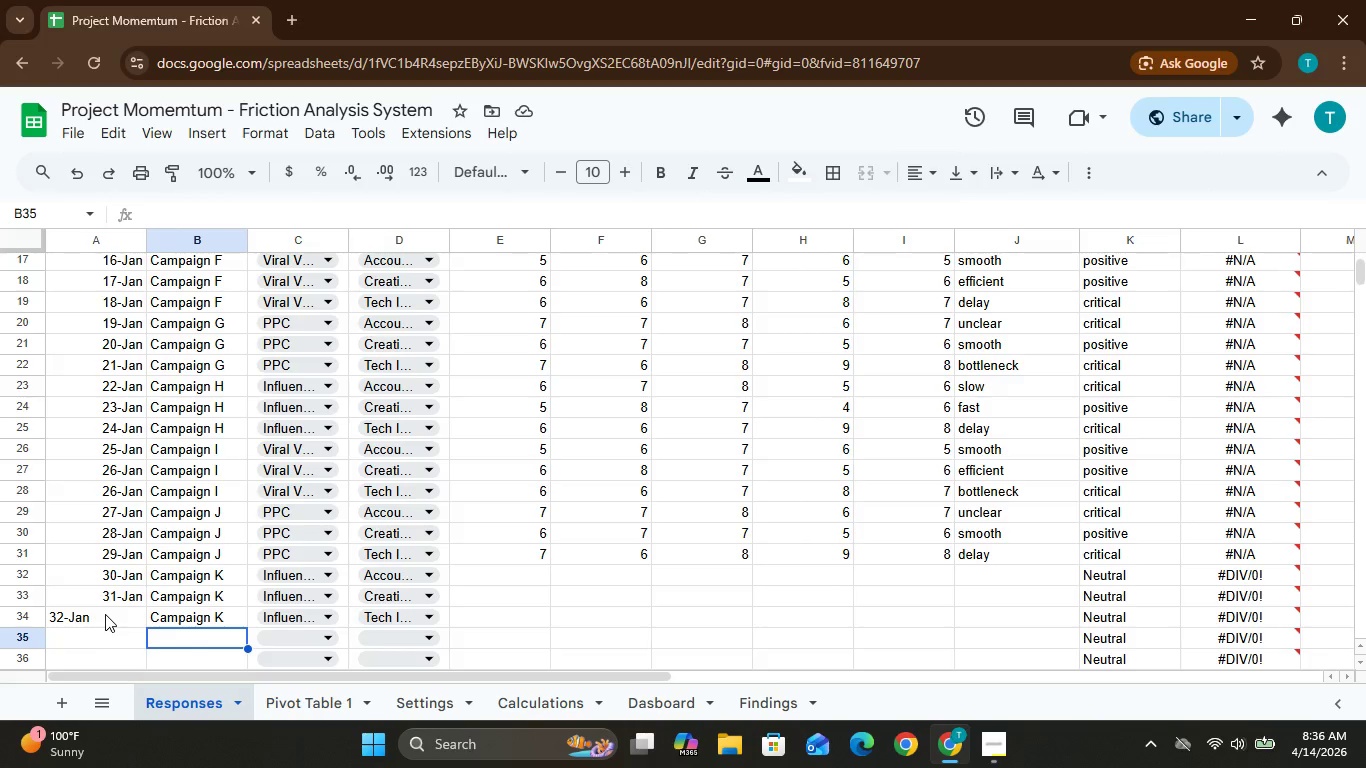 
left_click([105, 613])
 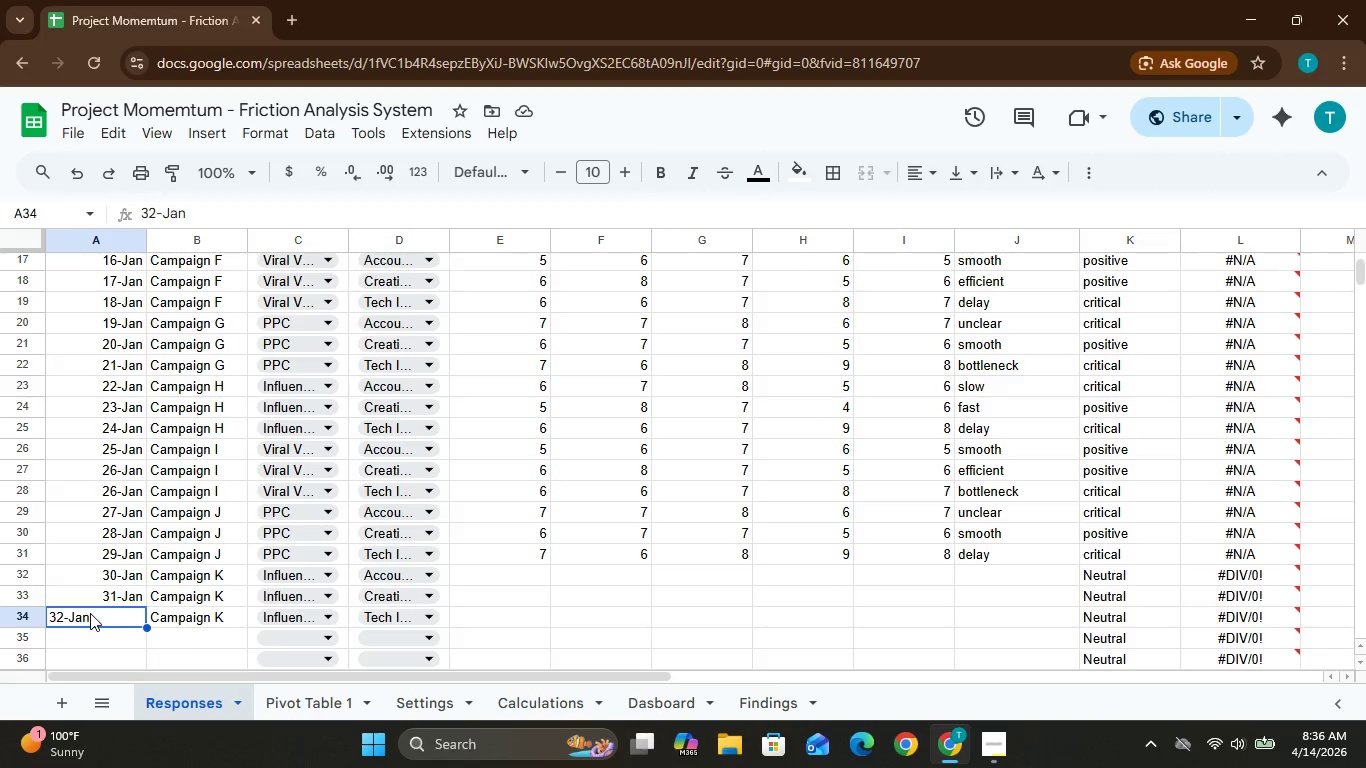 
left_click([92, 613])
 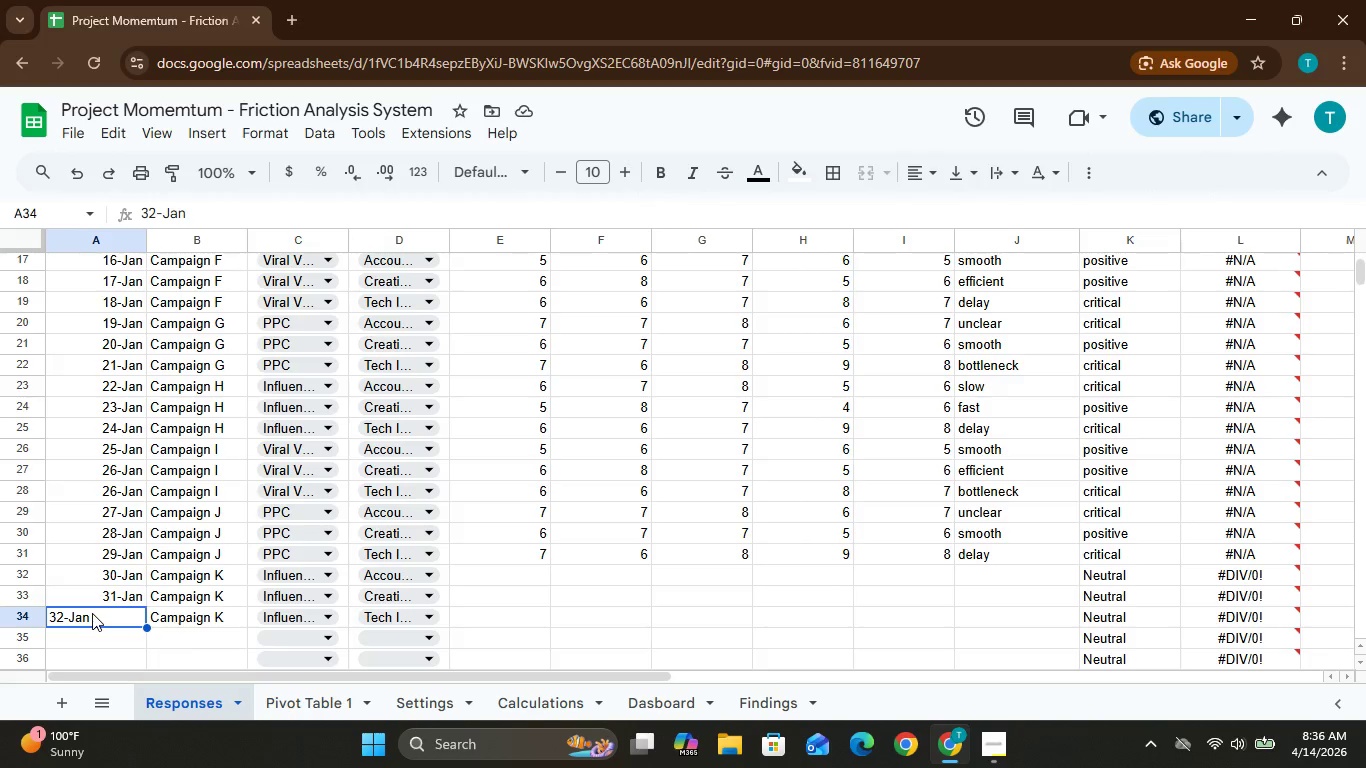 
double_click([92, 613])
 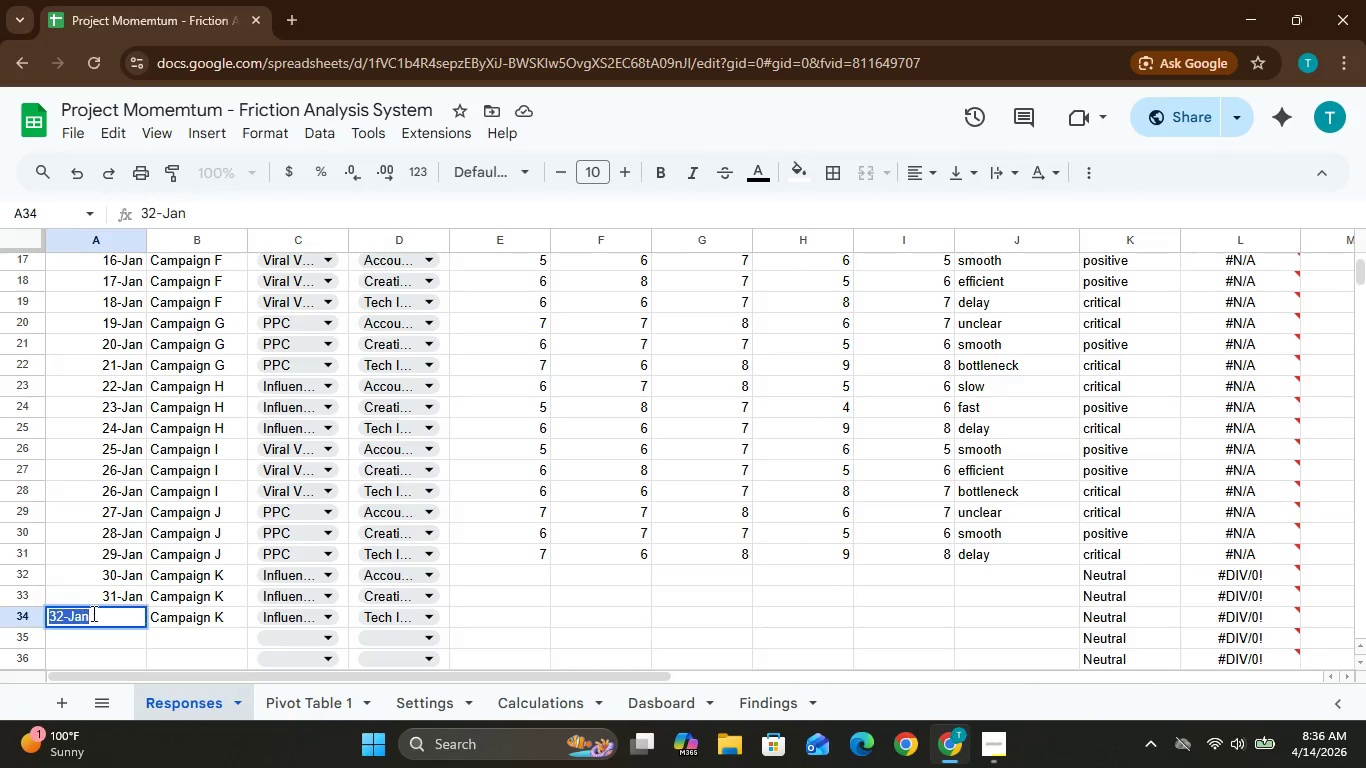 
triple_click([92, 613])
 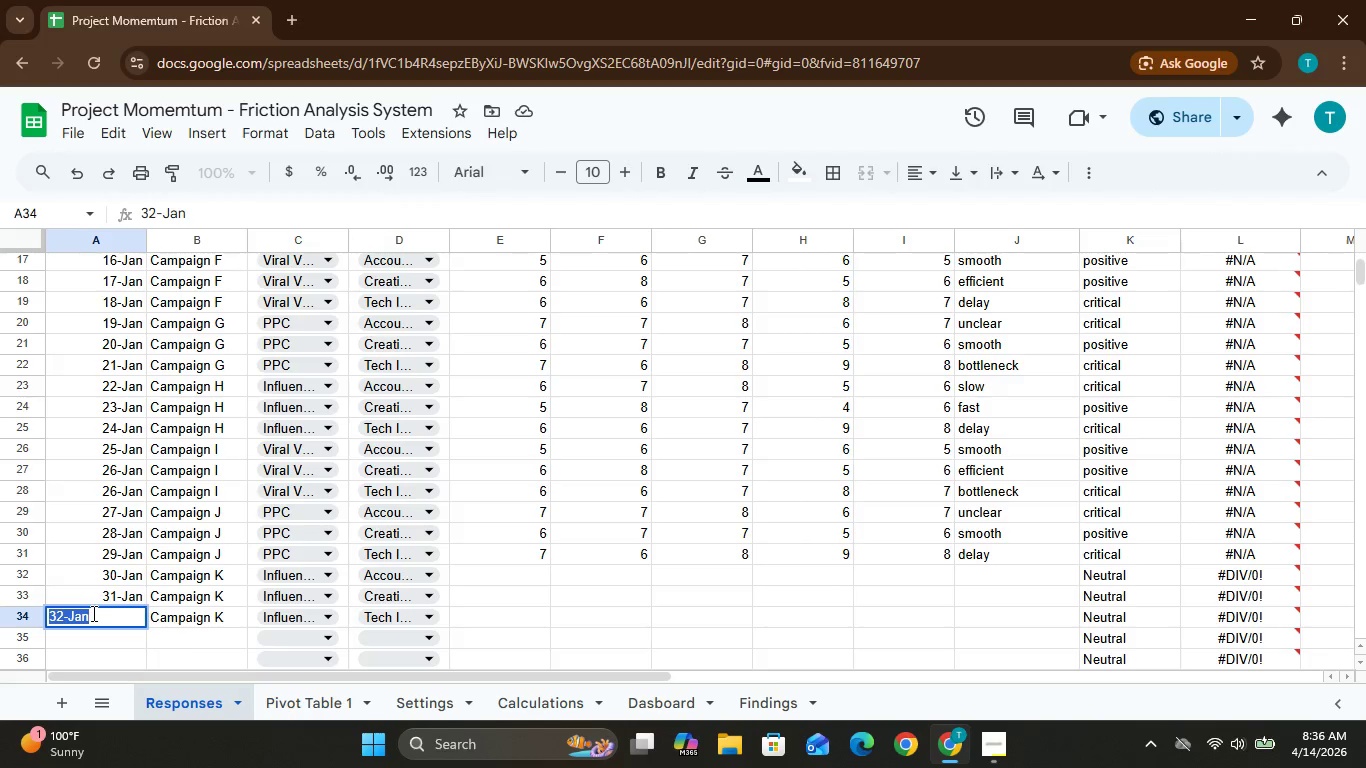 
triple_click([92, 613])
 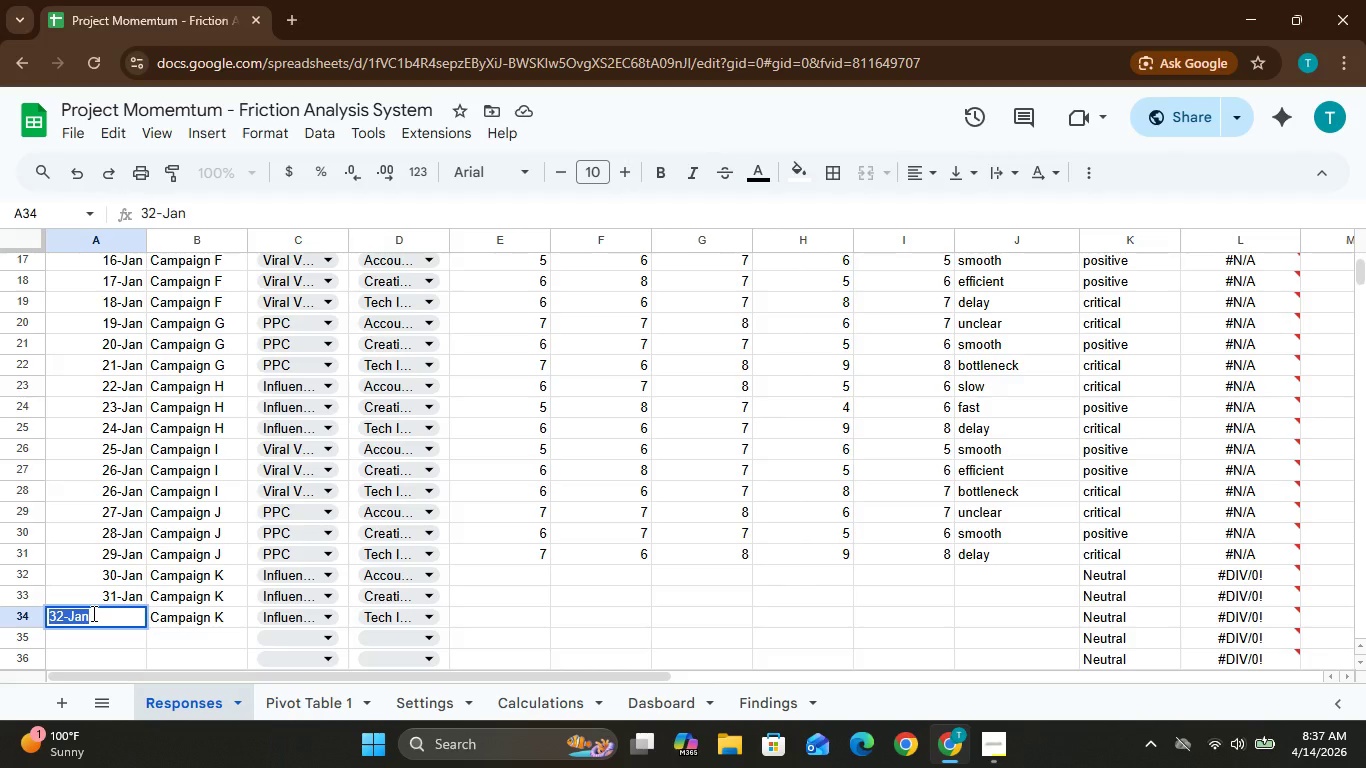 
type(32-Jan)
 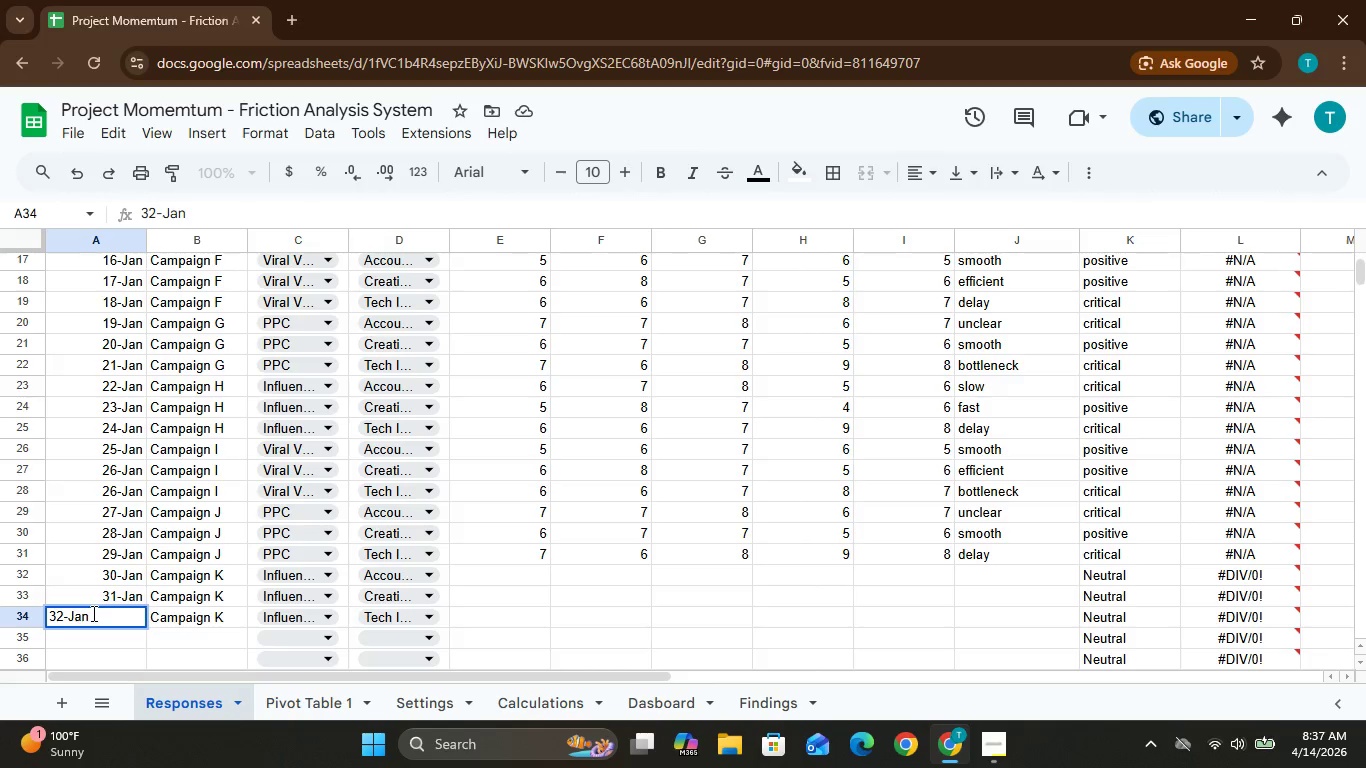 
left_click([158, 628])
 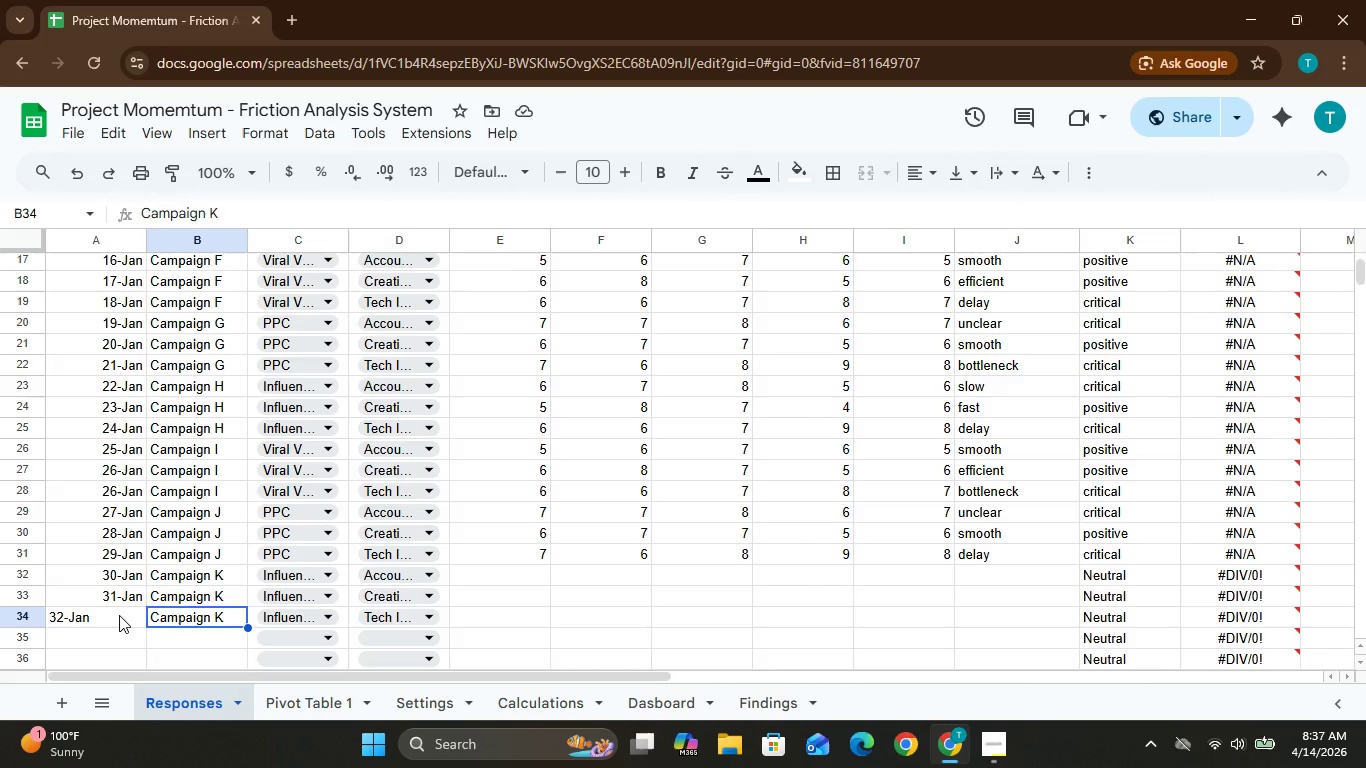 
double_click([119, 615])
 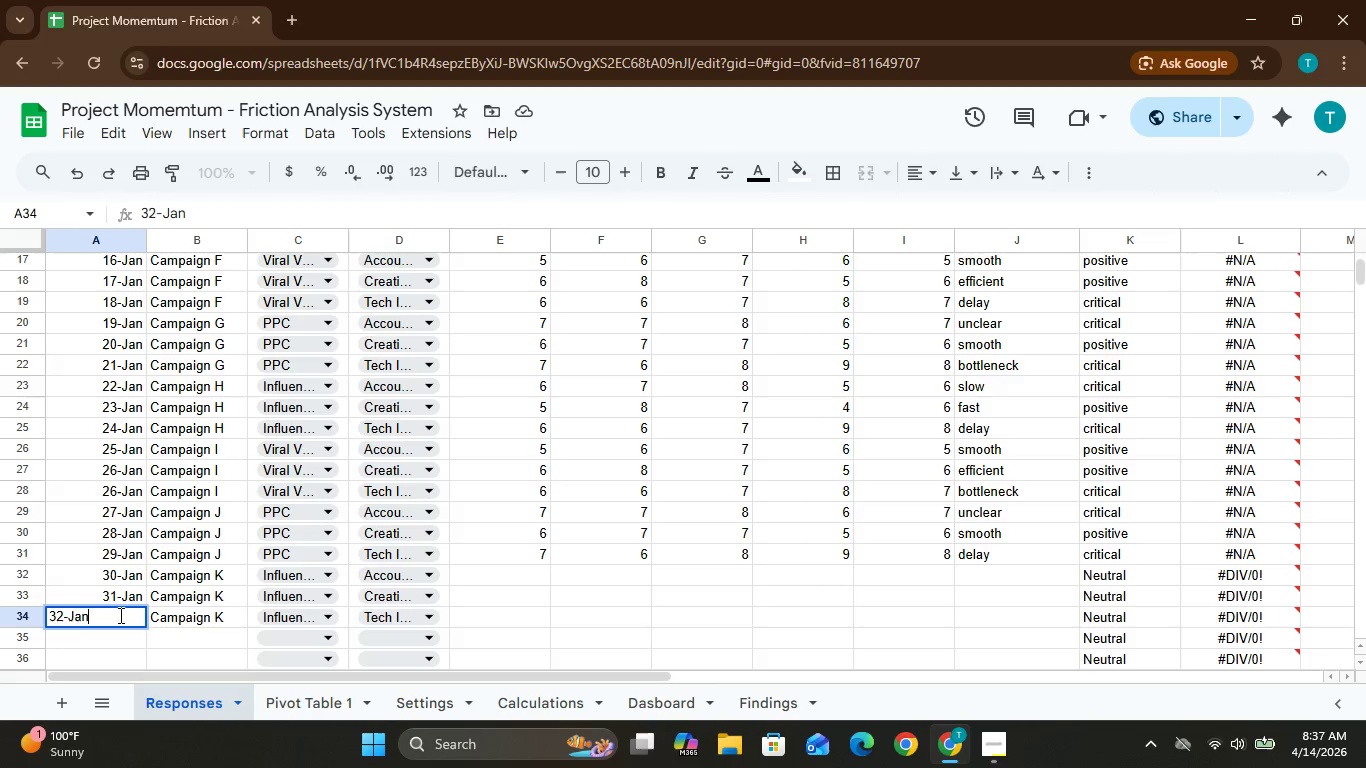 
triple_click([119, 615])
 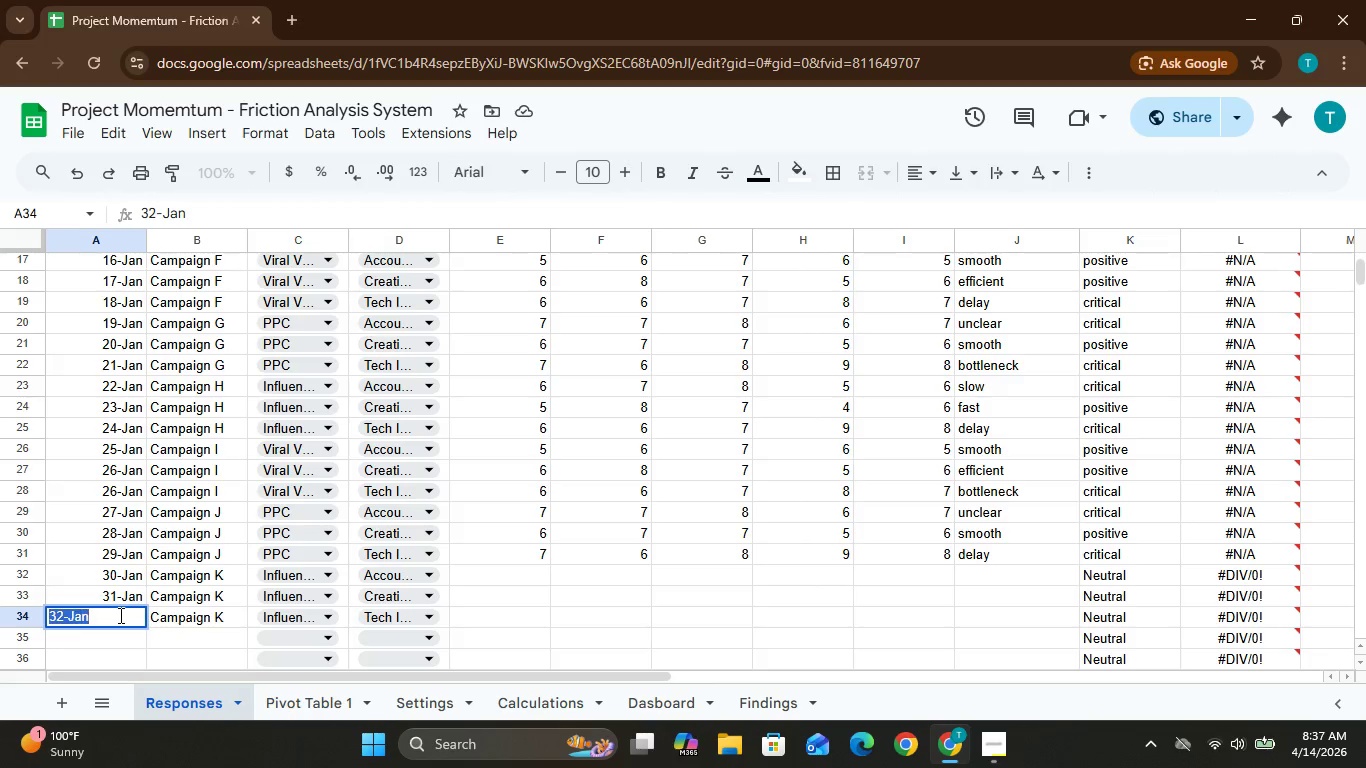 
triple_click([119, 615])
 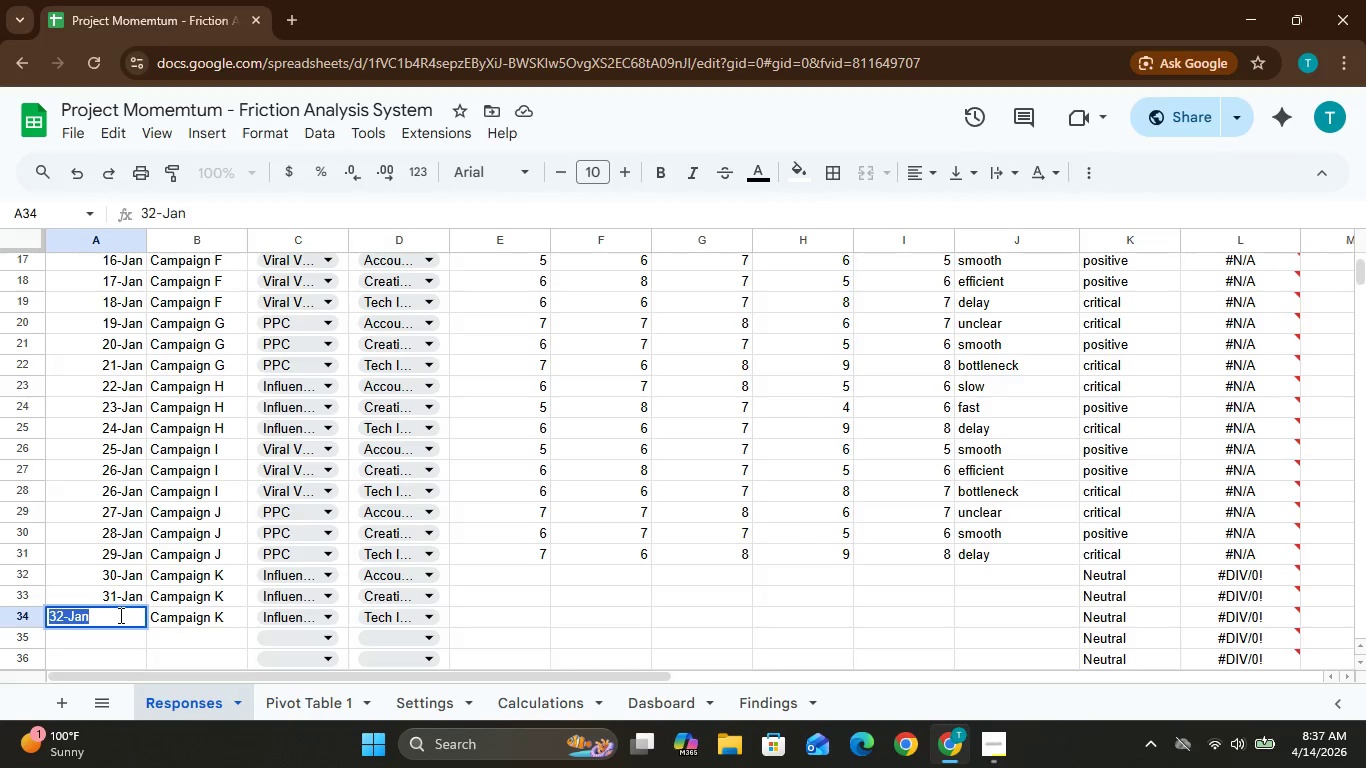 
triple_click([119, 615])
 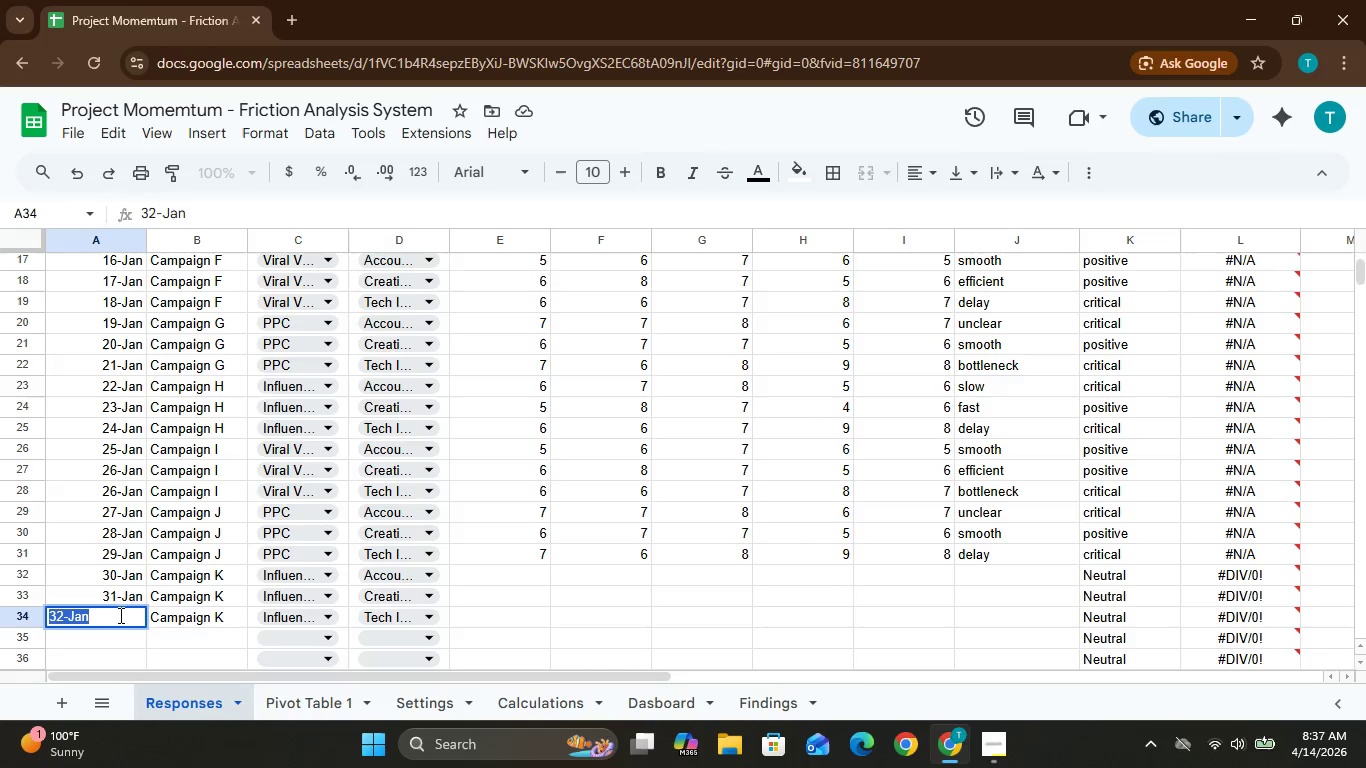 
left_click_drag(start_coordinate=[119, 615], to_coordinate=[236, 648])
 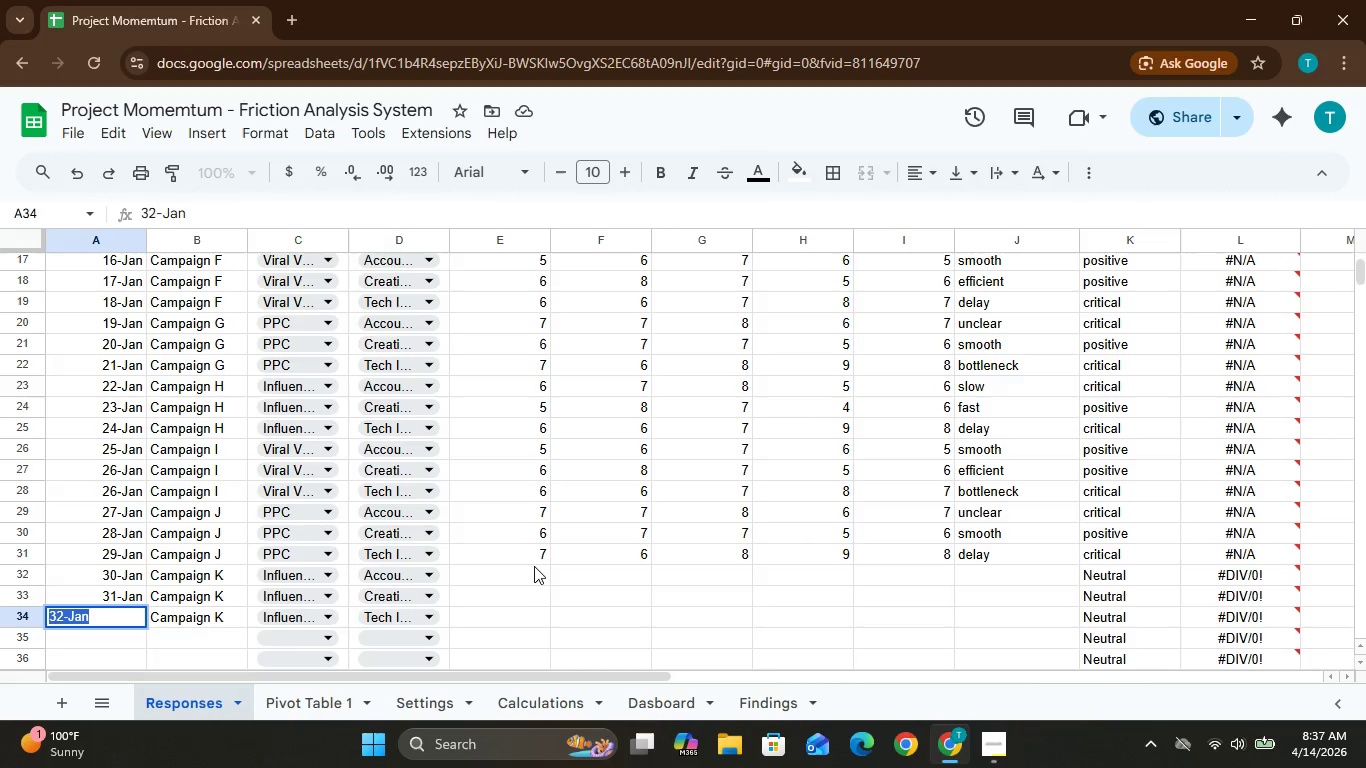 
left_click([531, 569])
 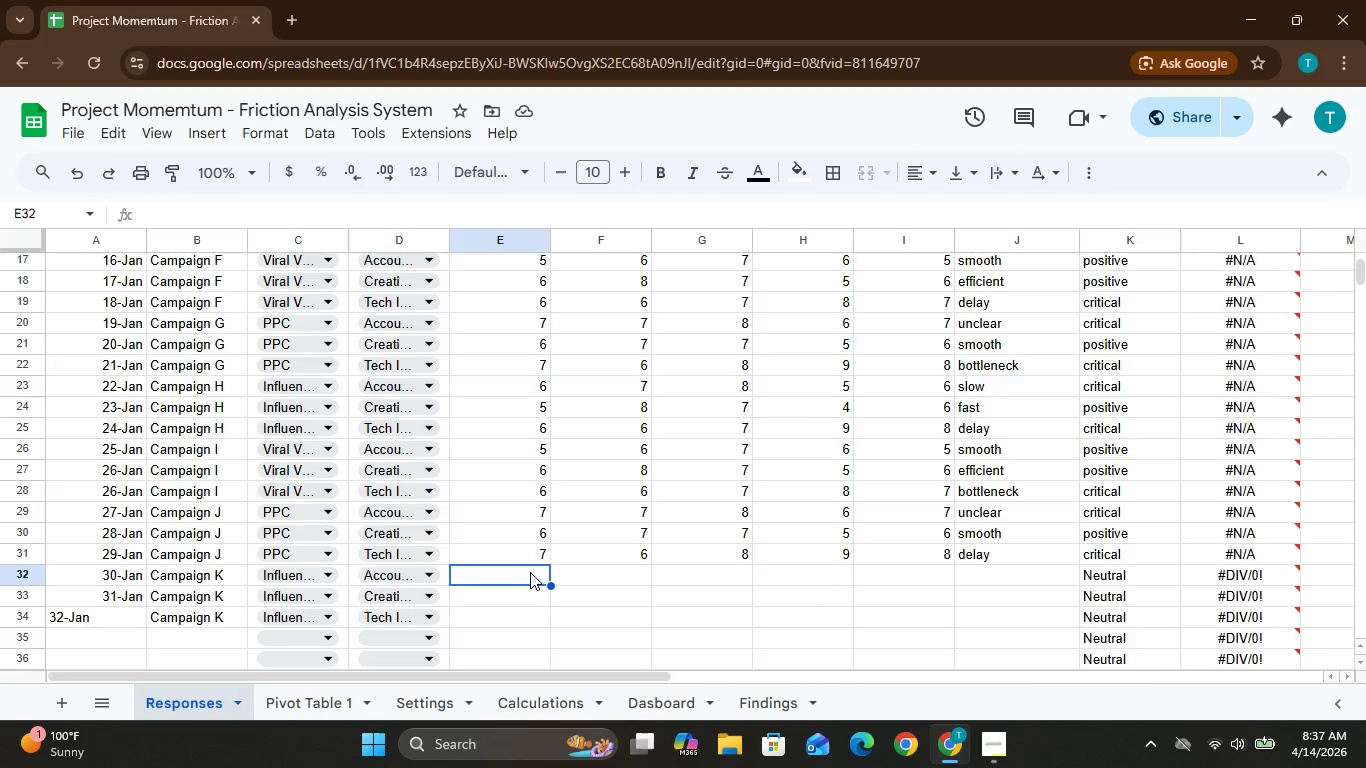 
wait(22.91)
 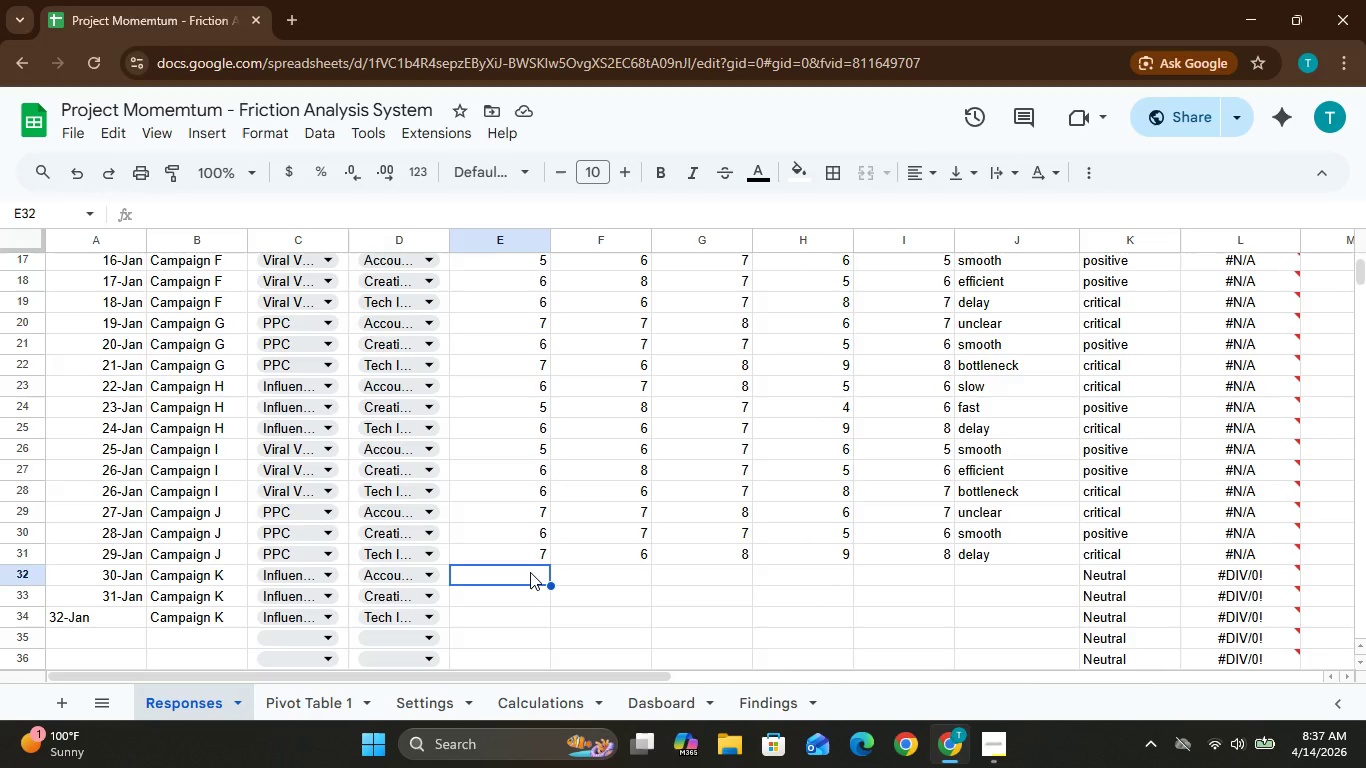 
key(6)
 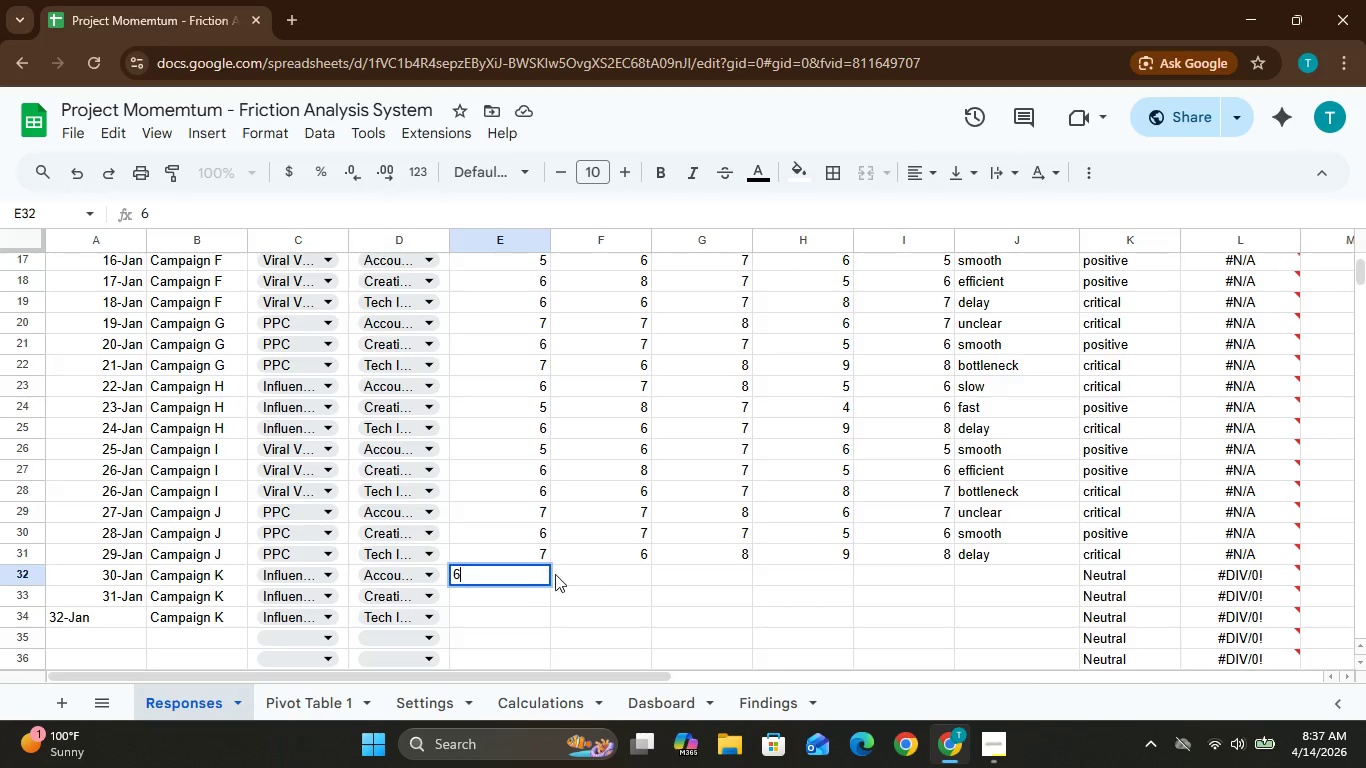 
left_click([562, 573])
 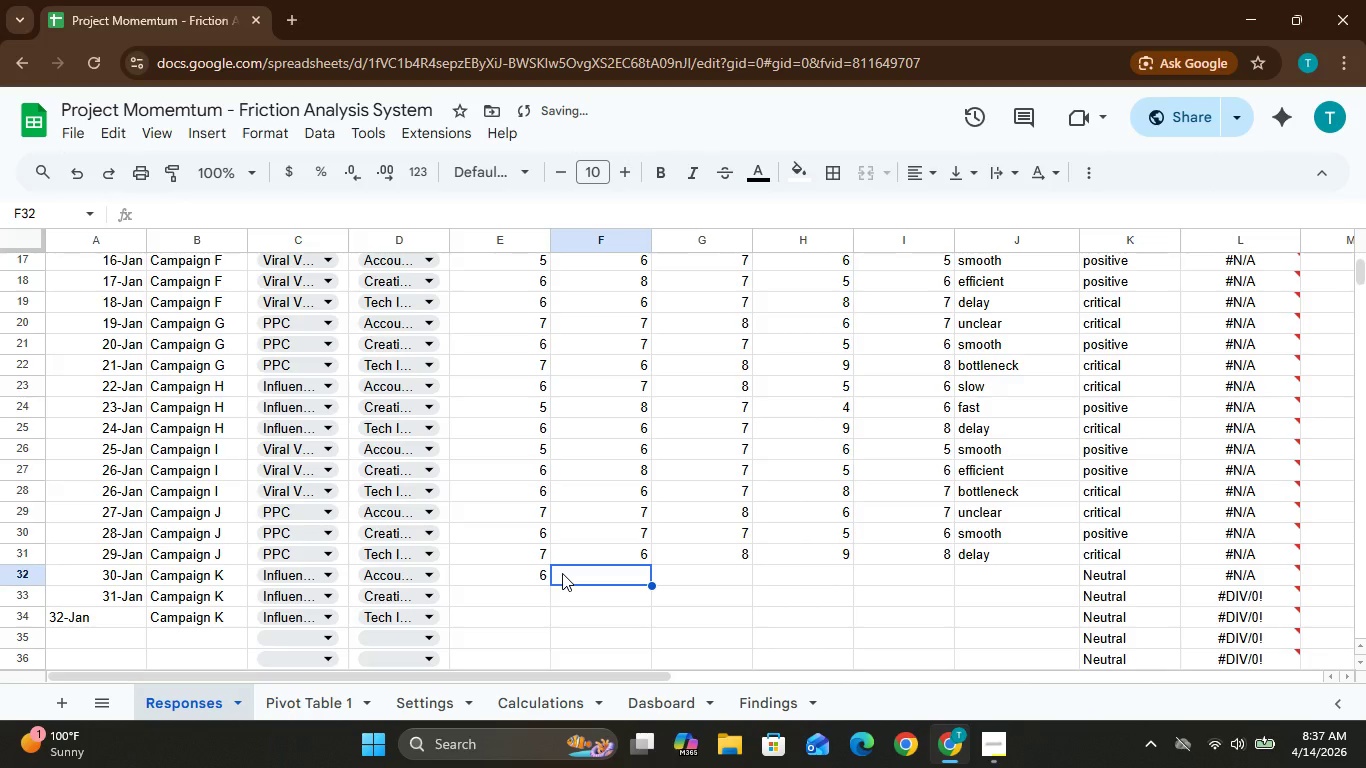 
key(7)
 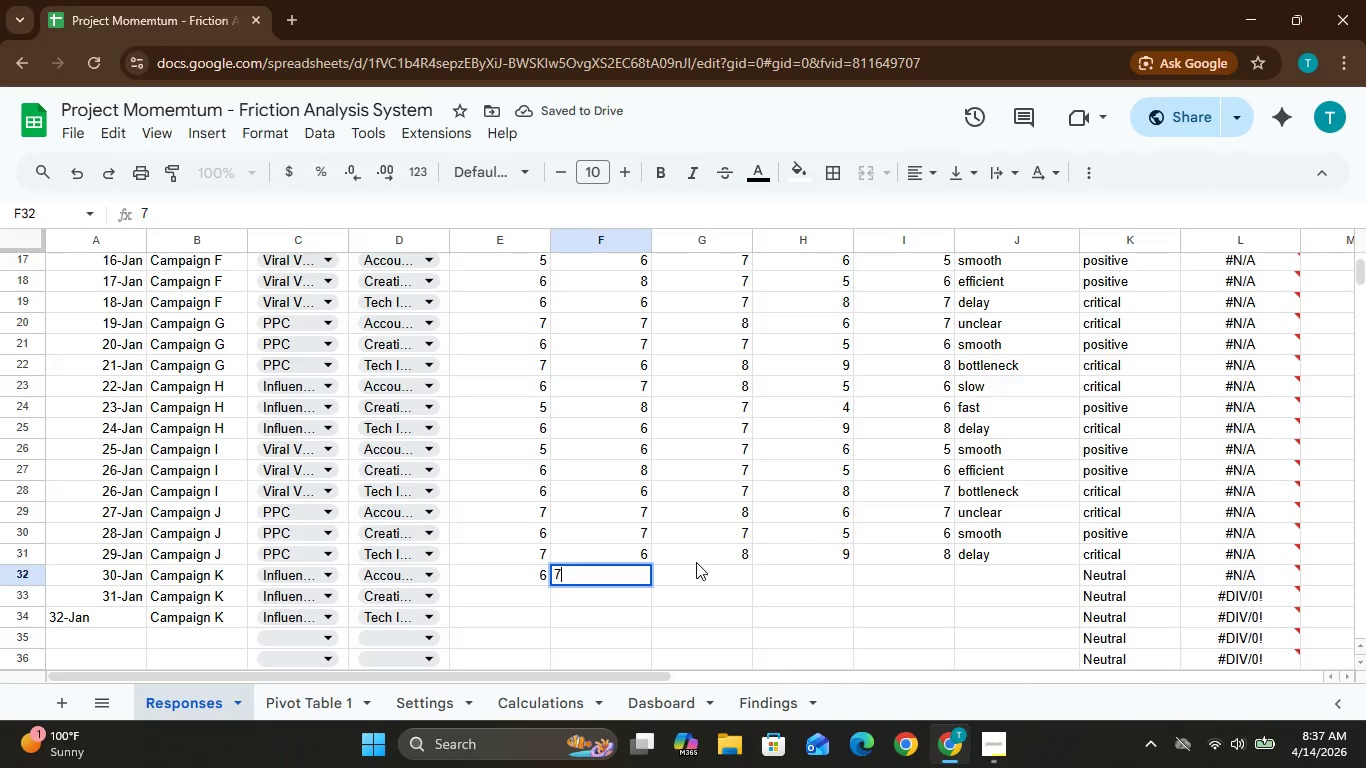 
left_click([695, 566])
 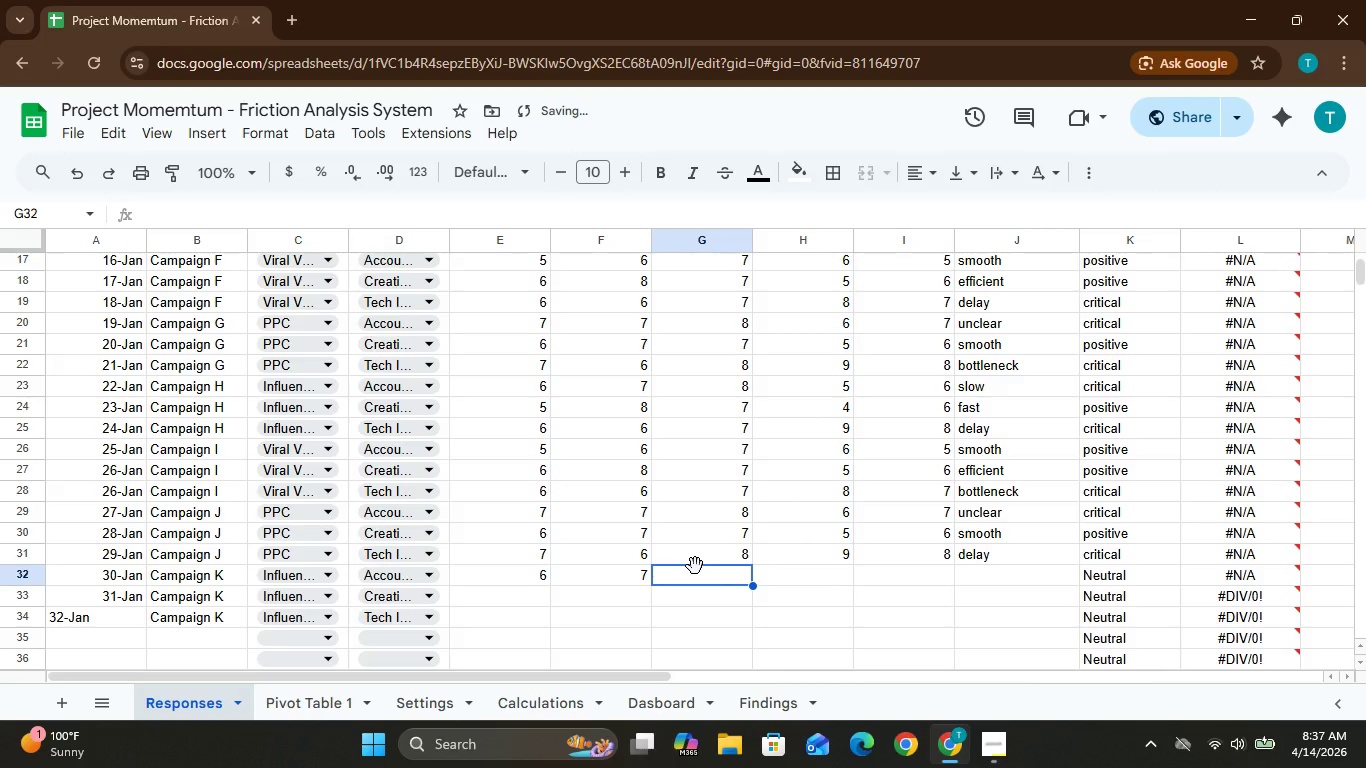 
key(8)
 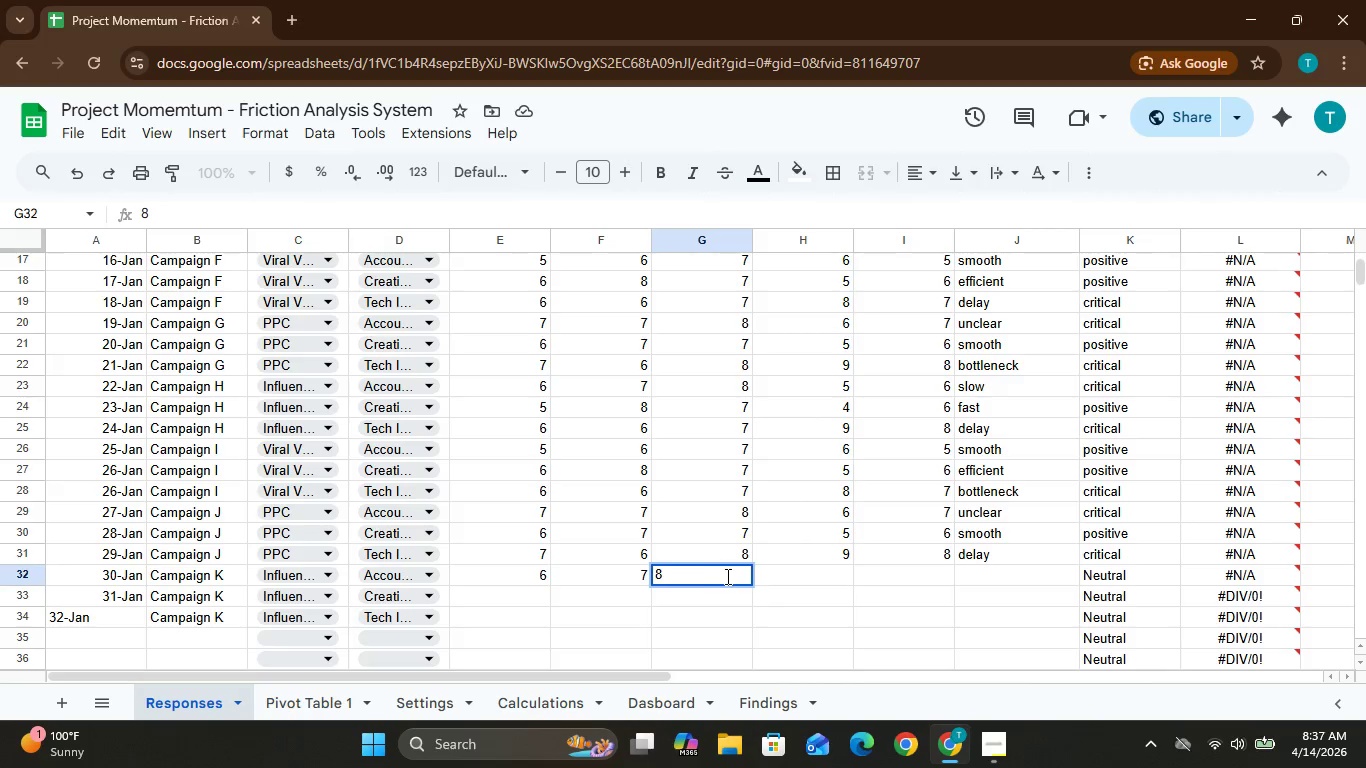 
wait(5.38)
 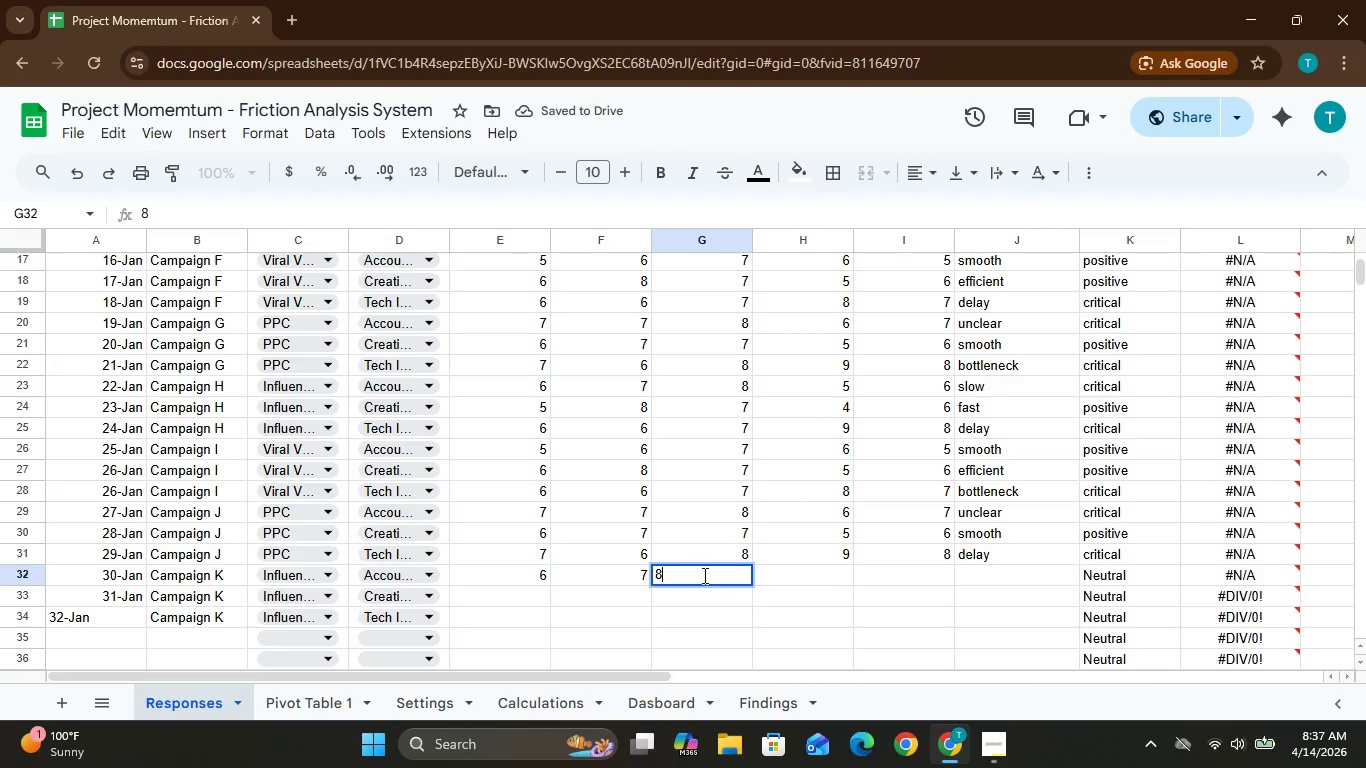 
left_click([785, 577])
 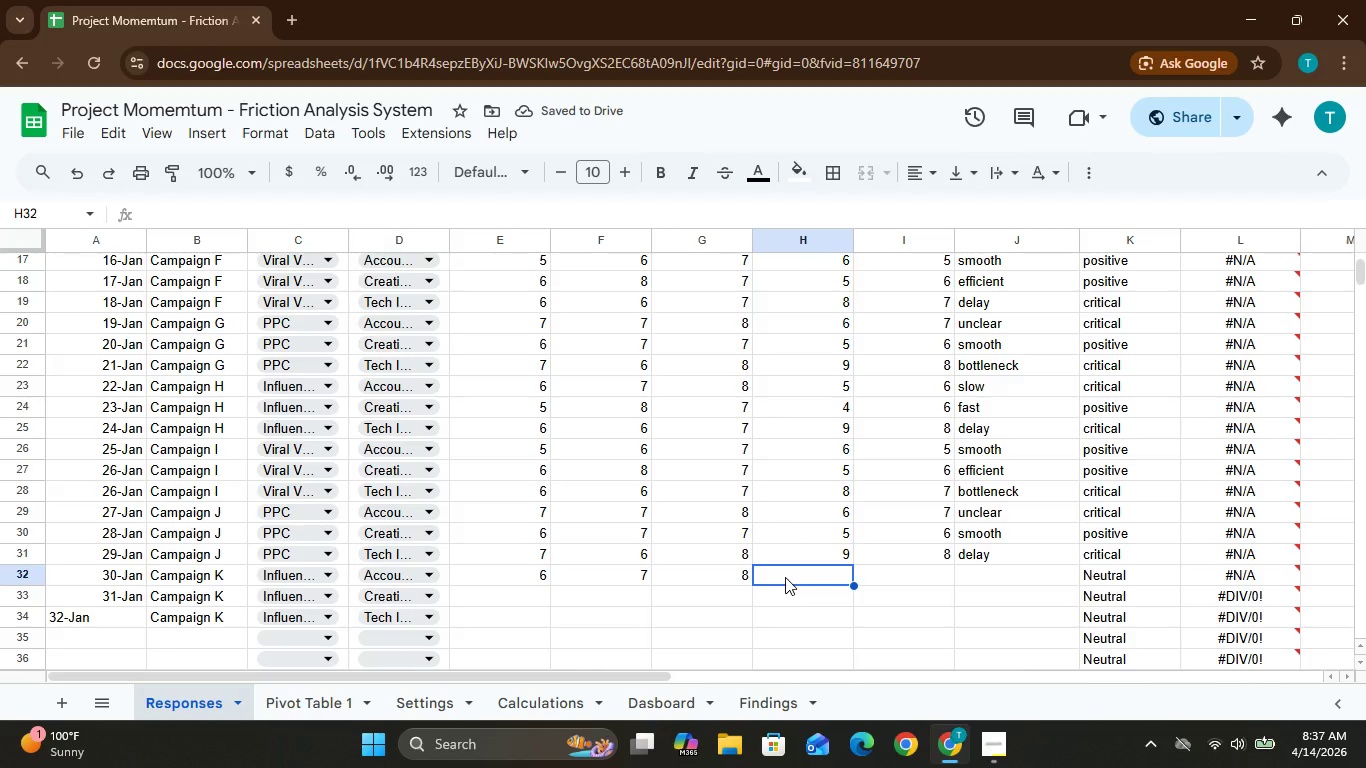 
key(5)
 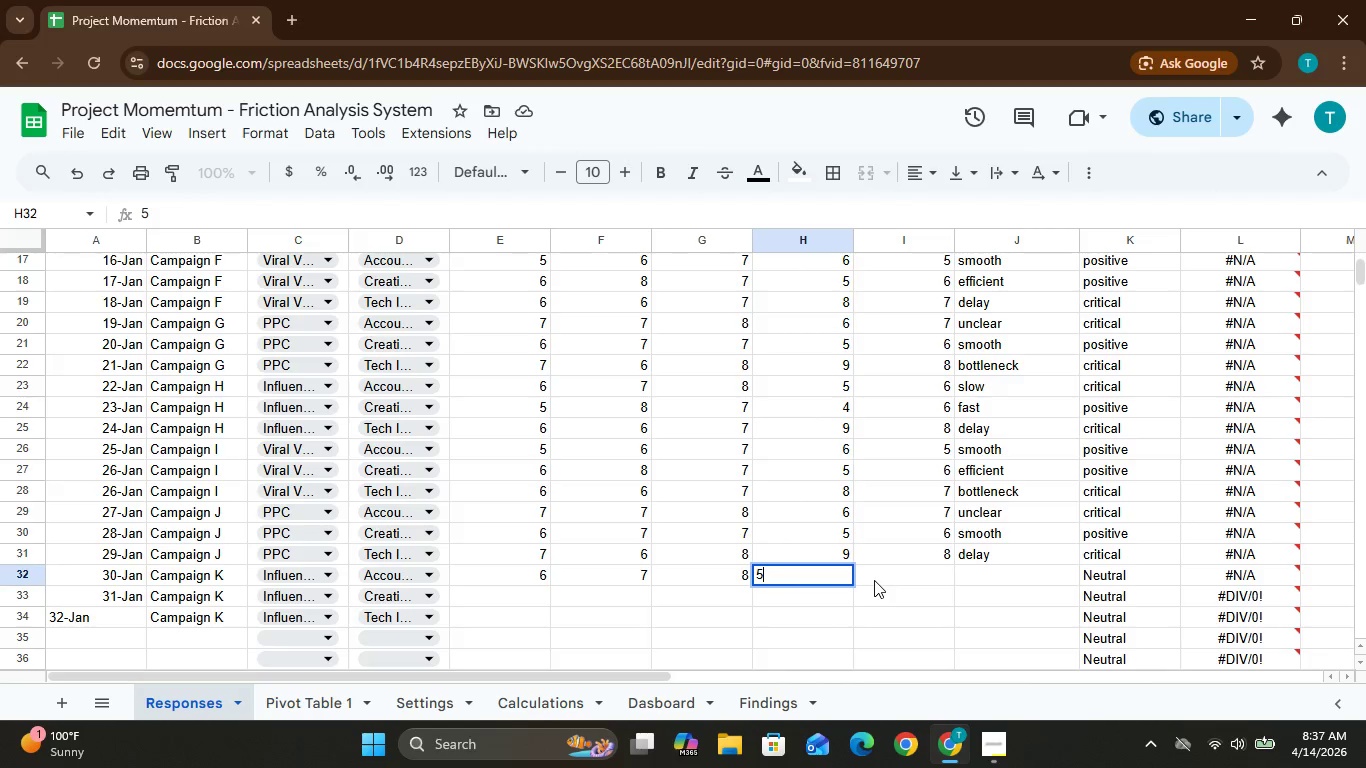 
left_click([884, 578])
 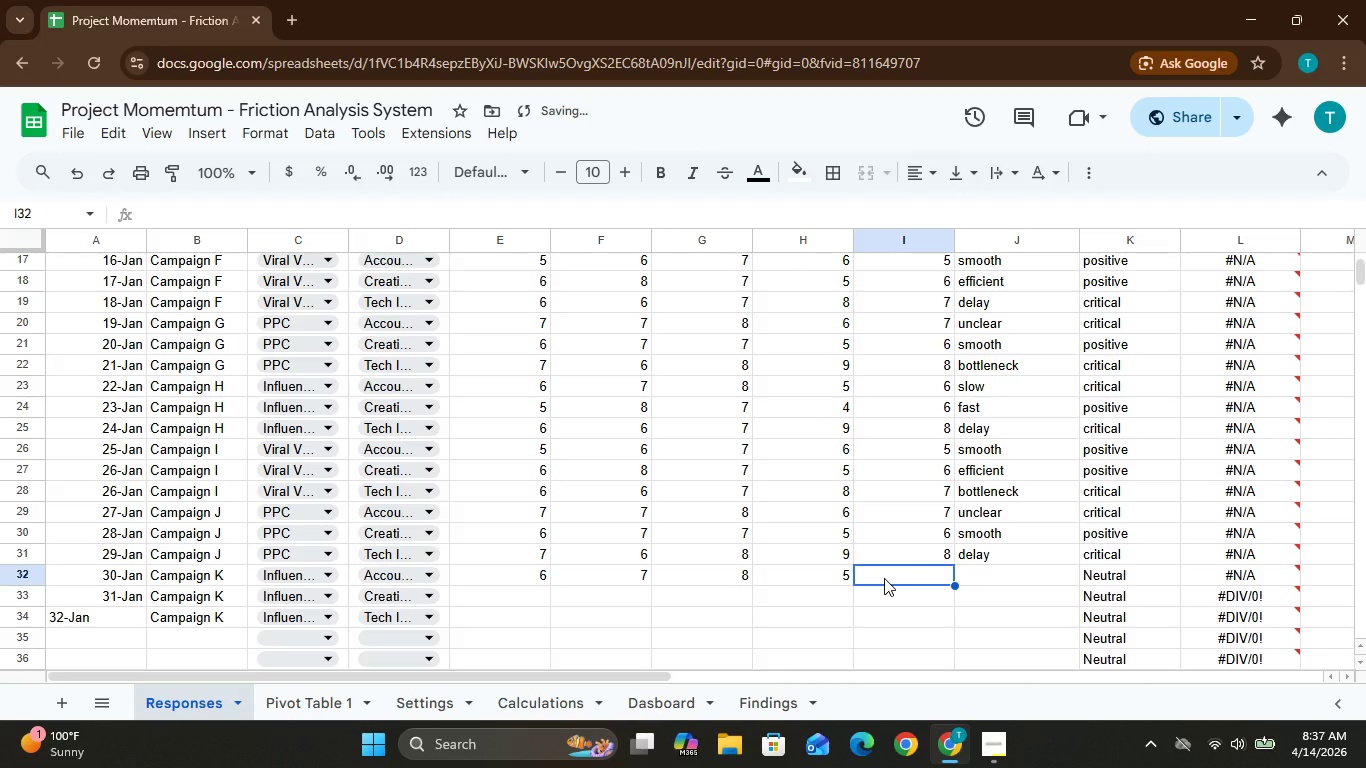 
key(6)
 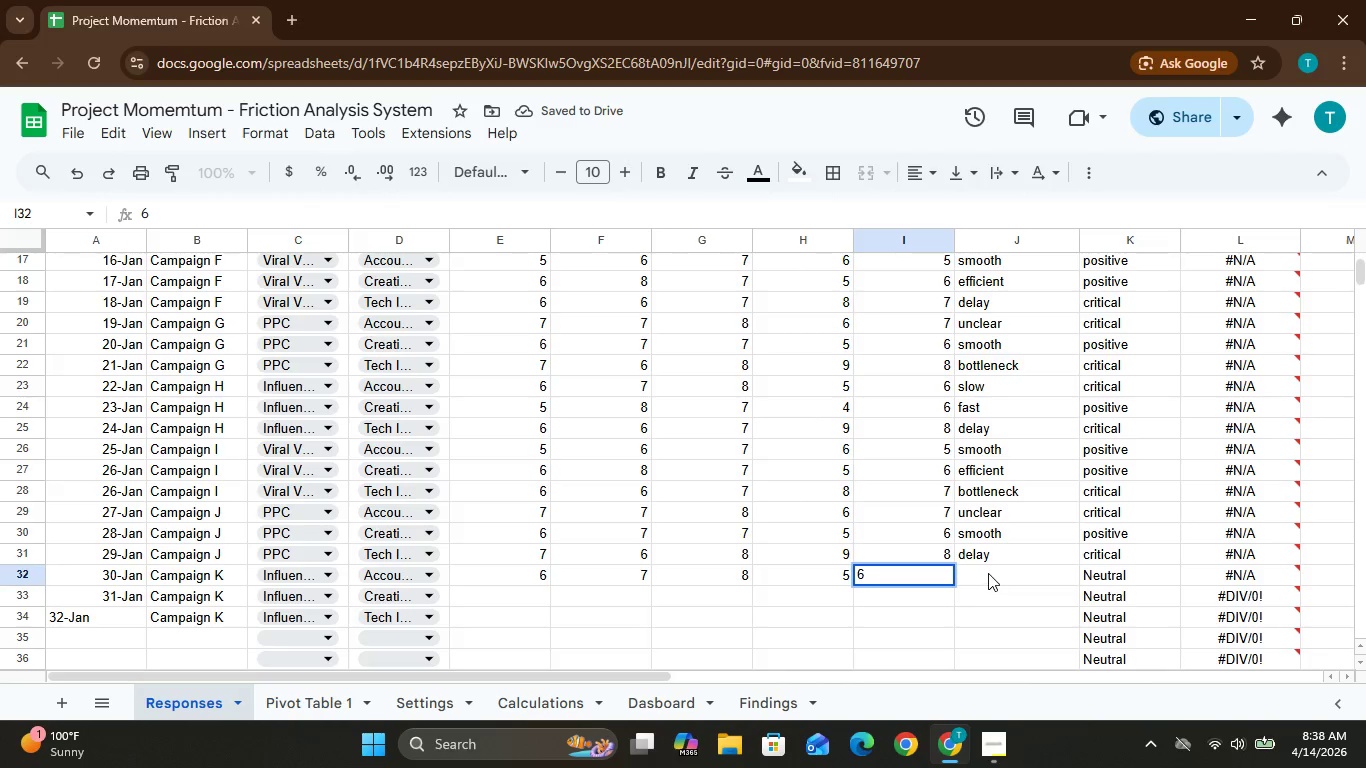 
left_click([987, 572])
 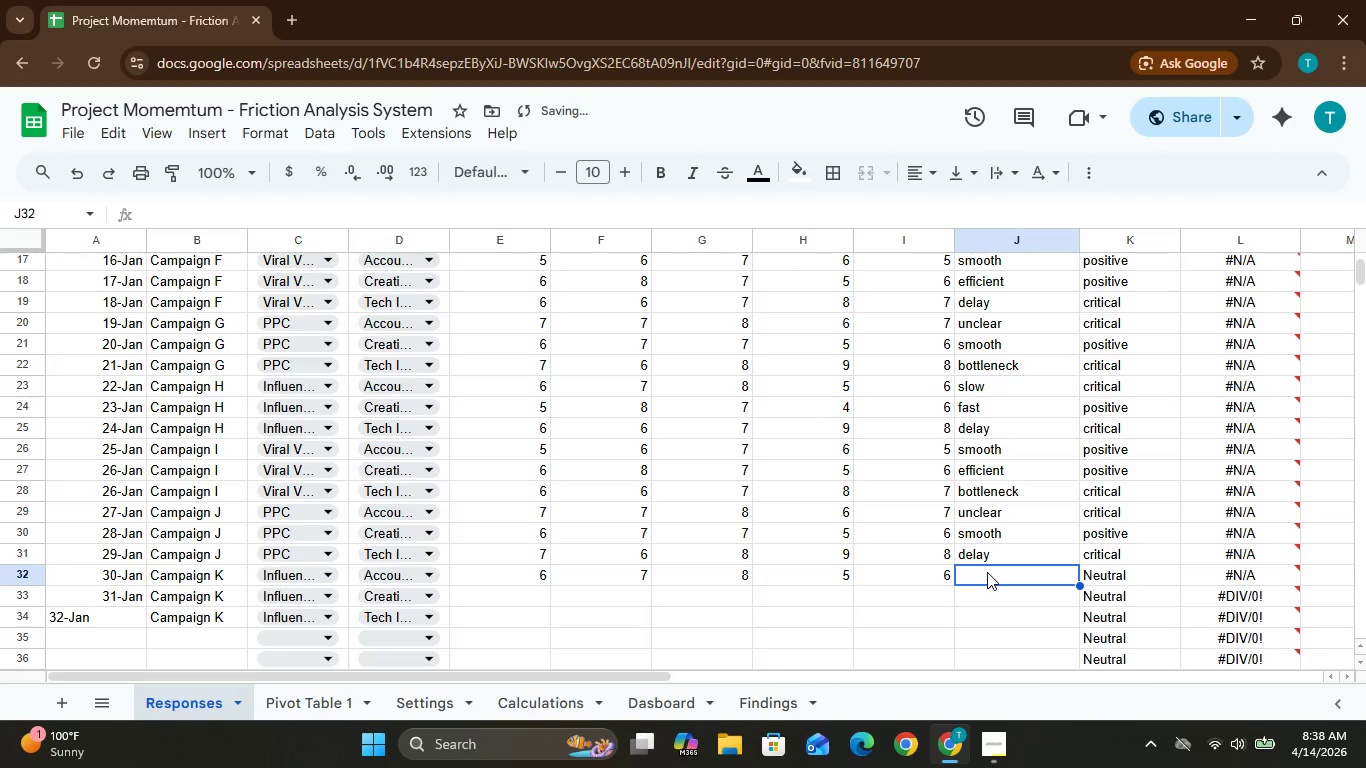 
type(sloe)
key(Backspace)
type(e)
key(Backspace)
type(w)
 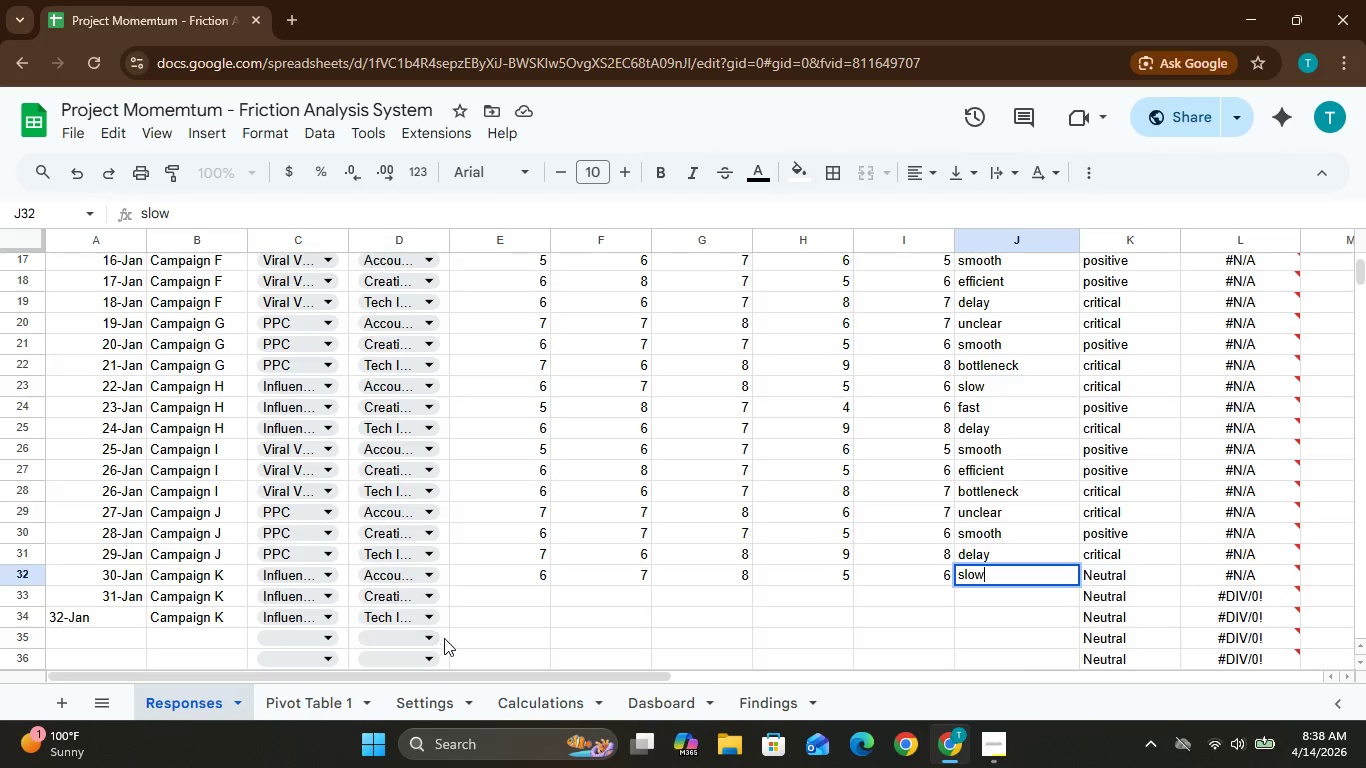 
left_click([476, 595])
 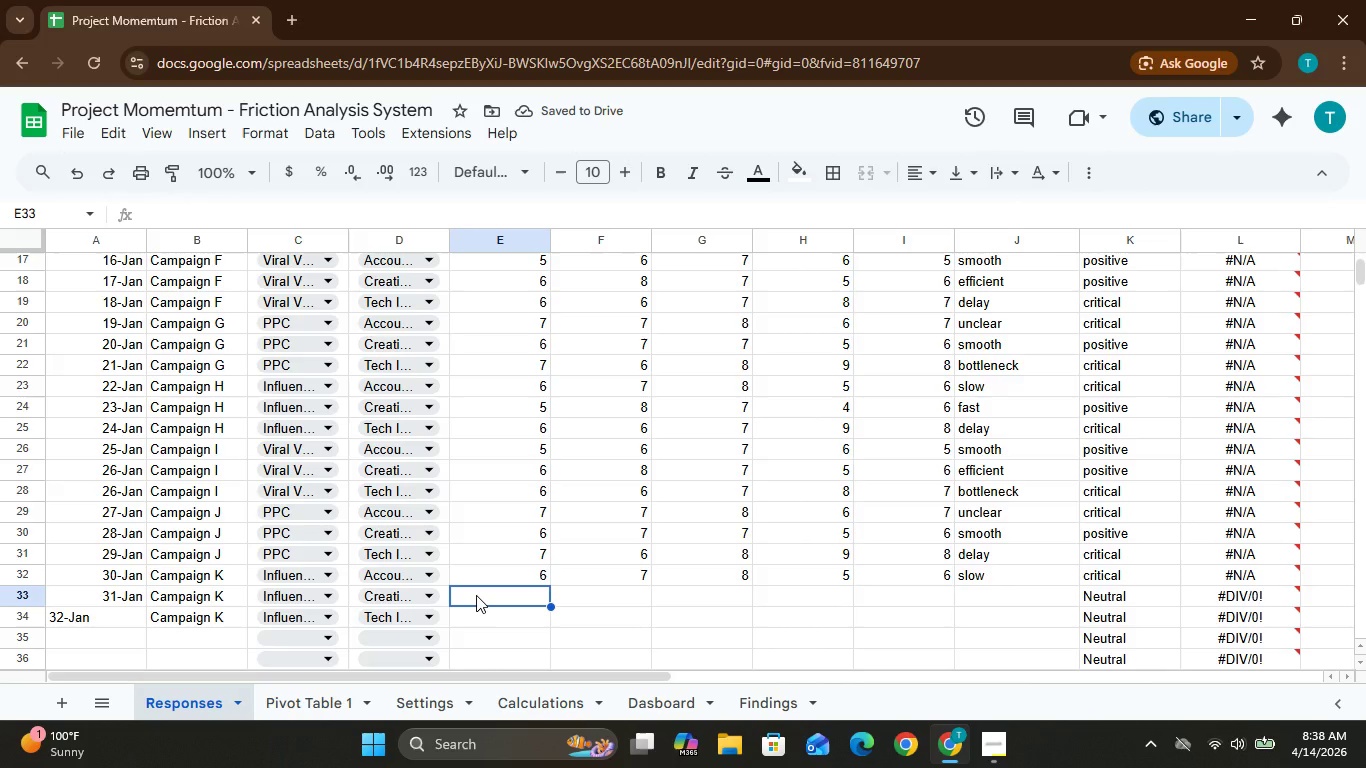 
key(5)
 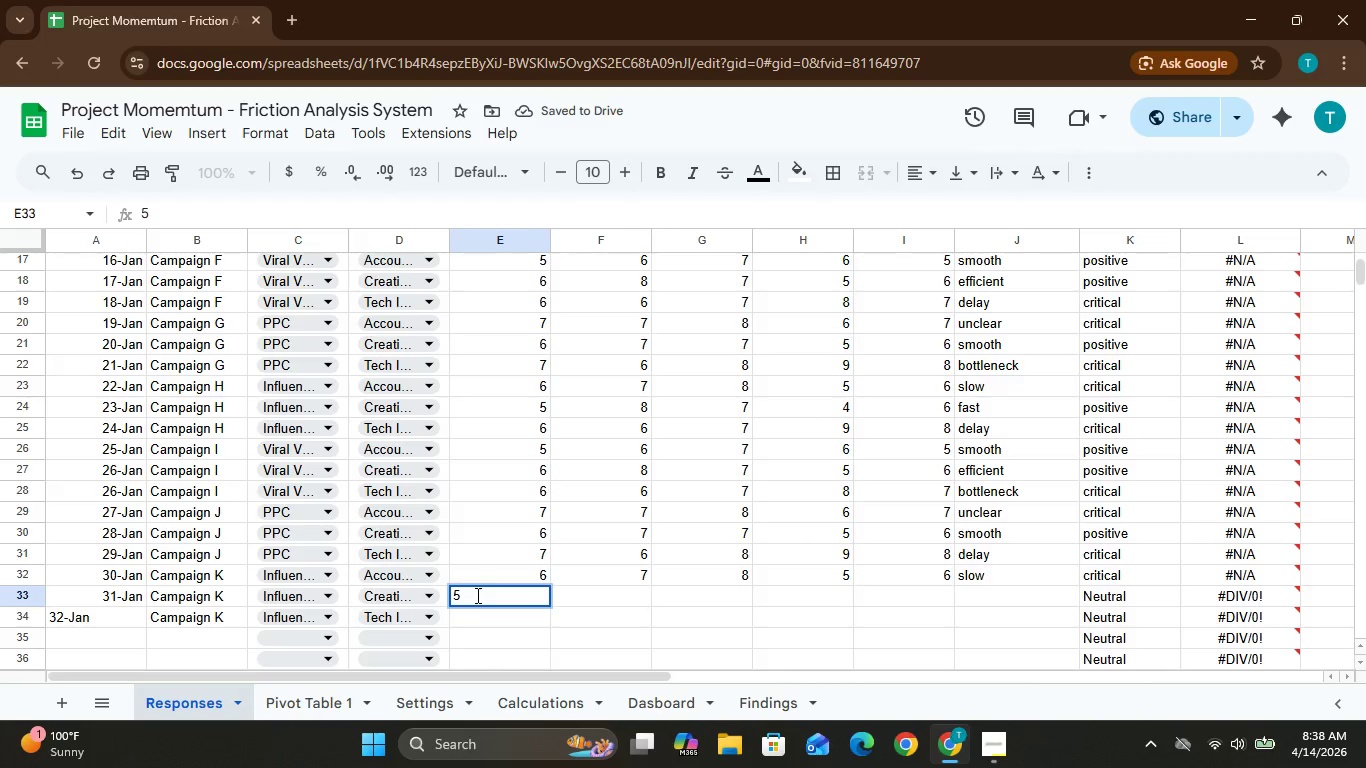 
key(ArrowRight)
 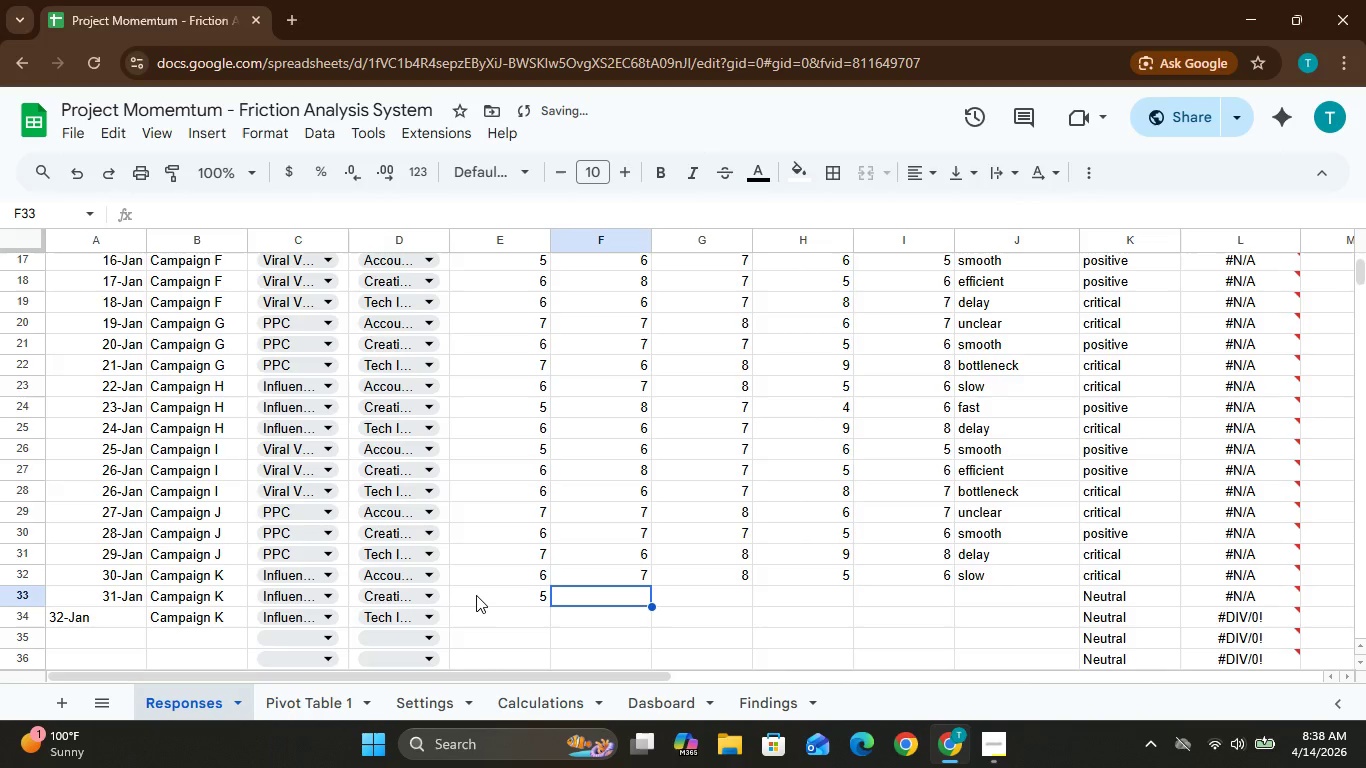 
key(8)
 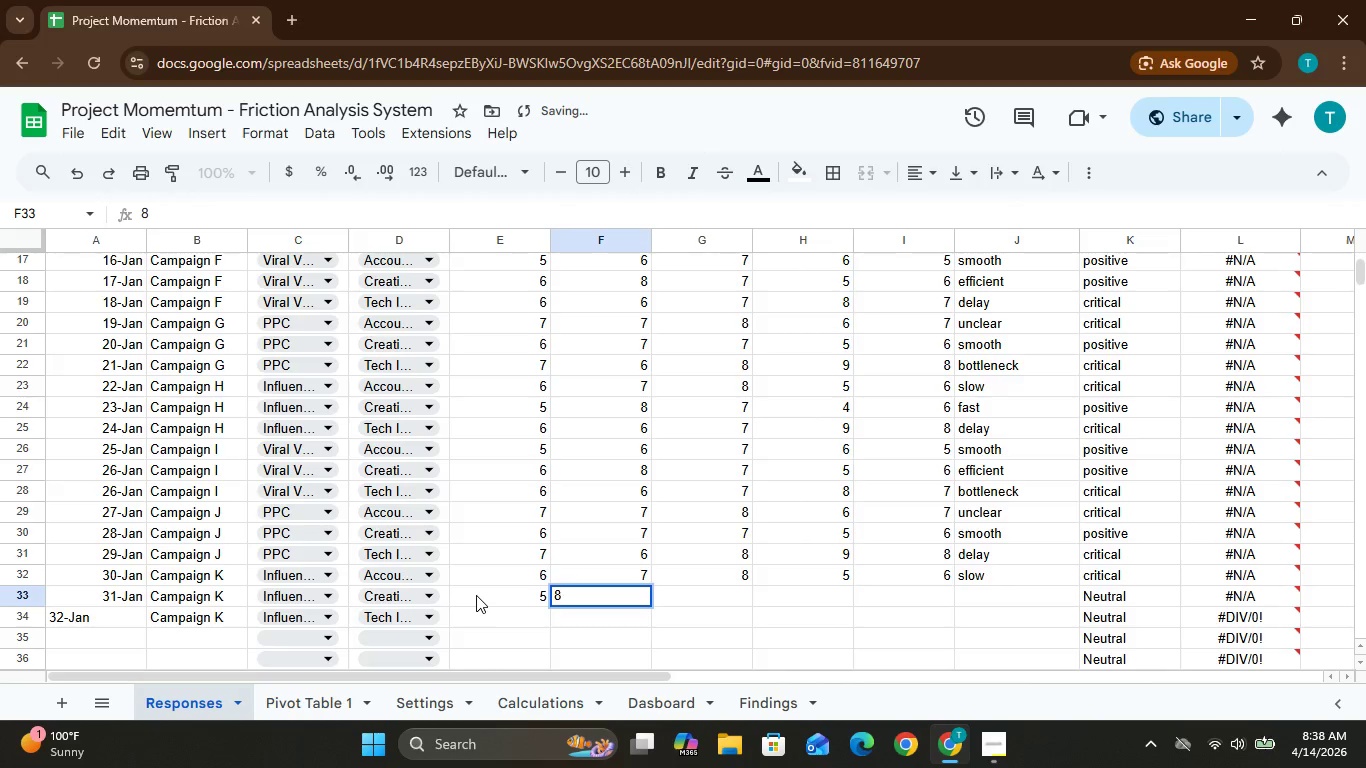 
key(ArrowRight)
 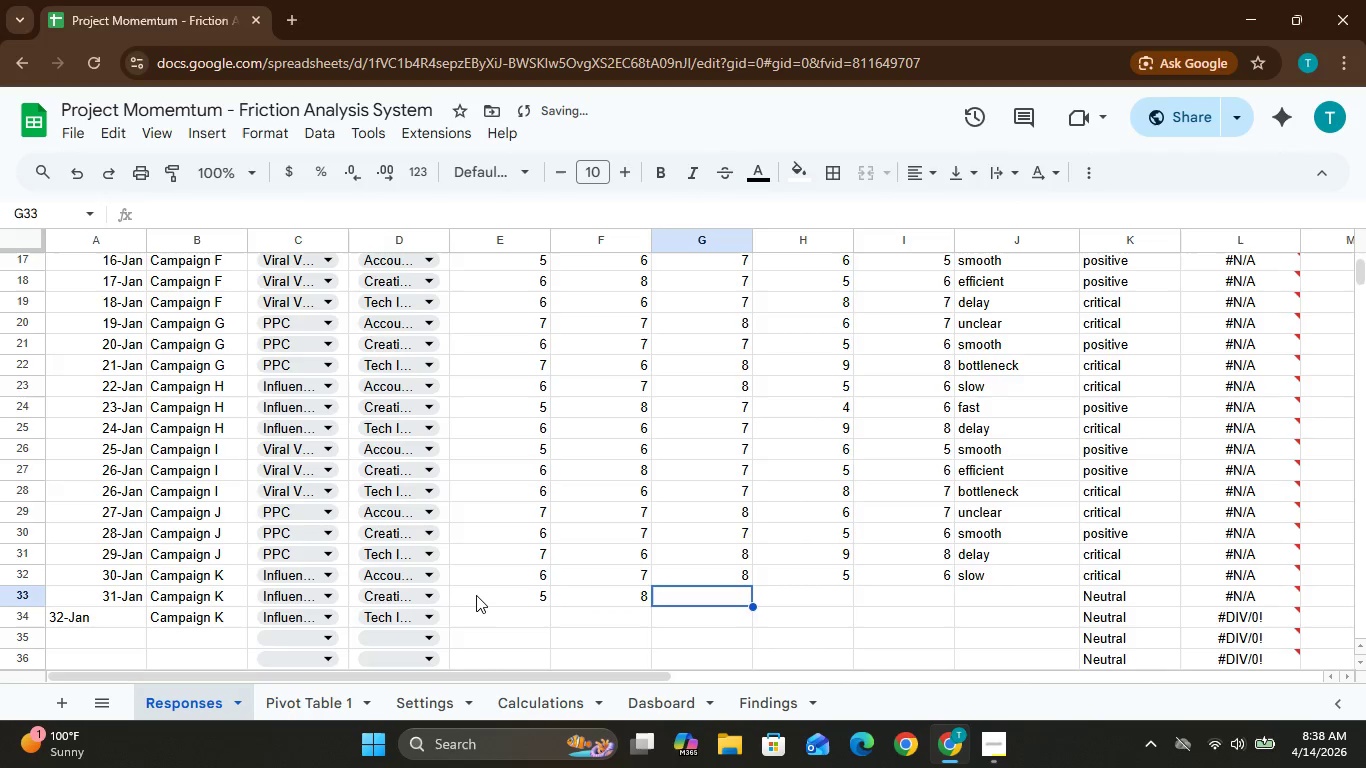 
key(7)
 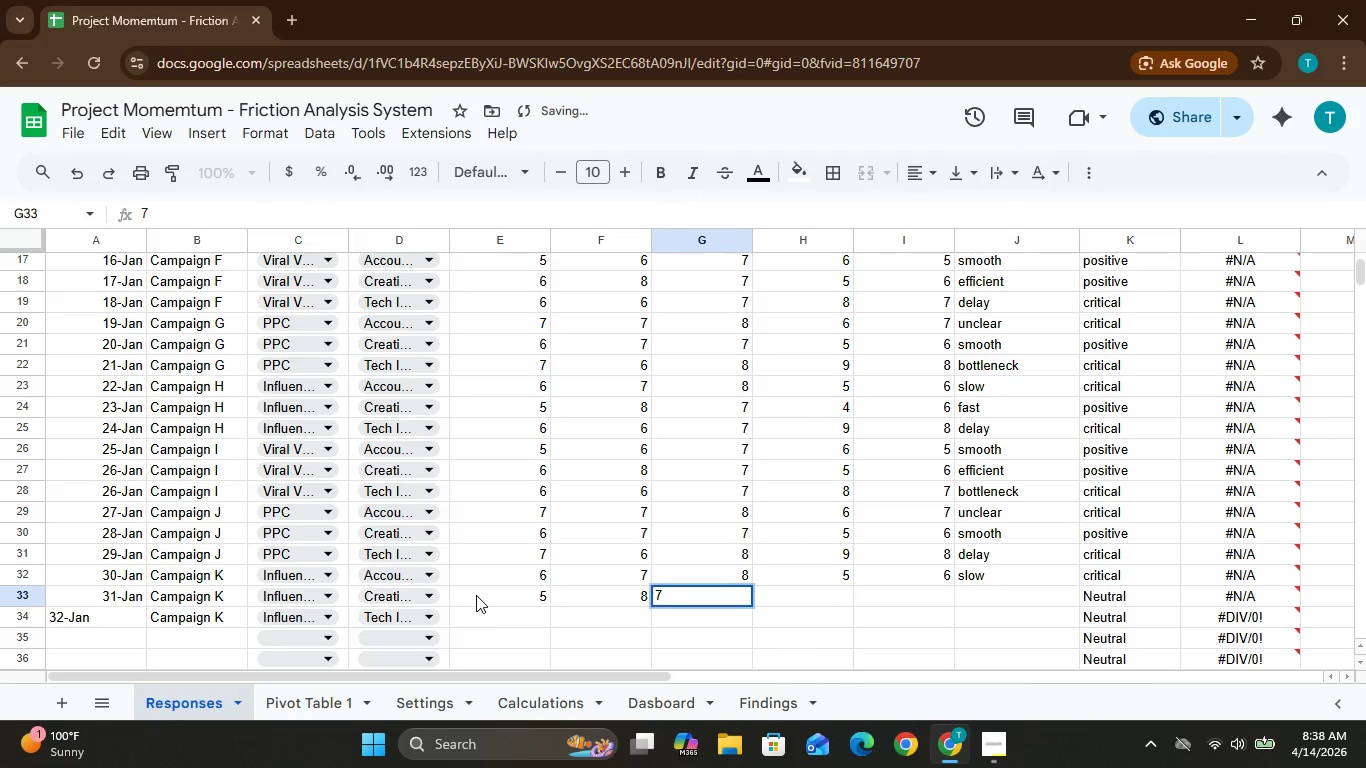 
key(ArrowRight)
 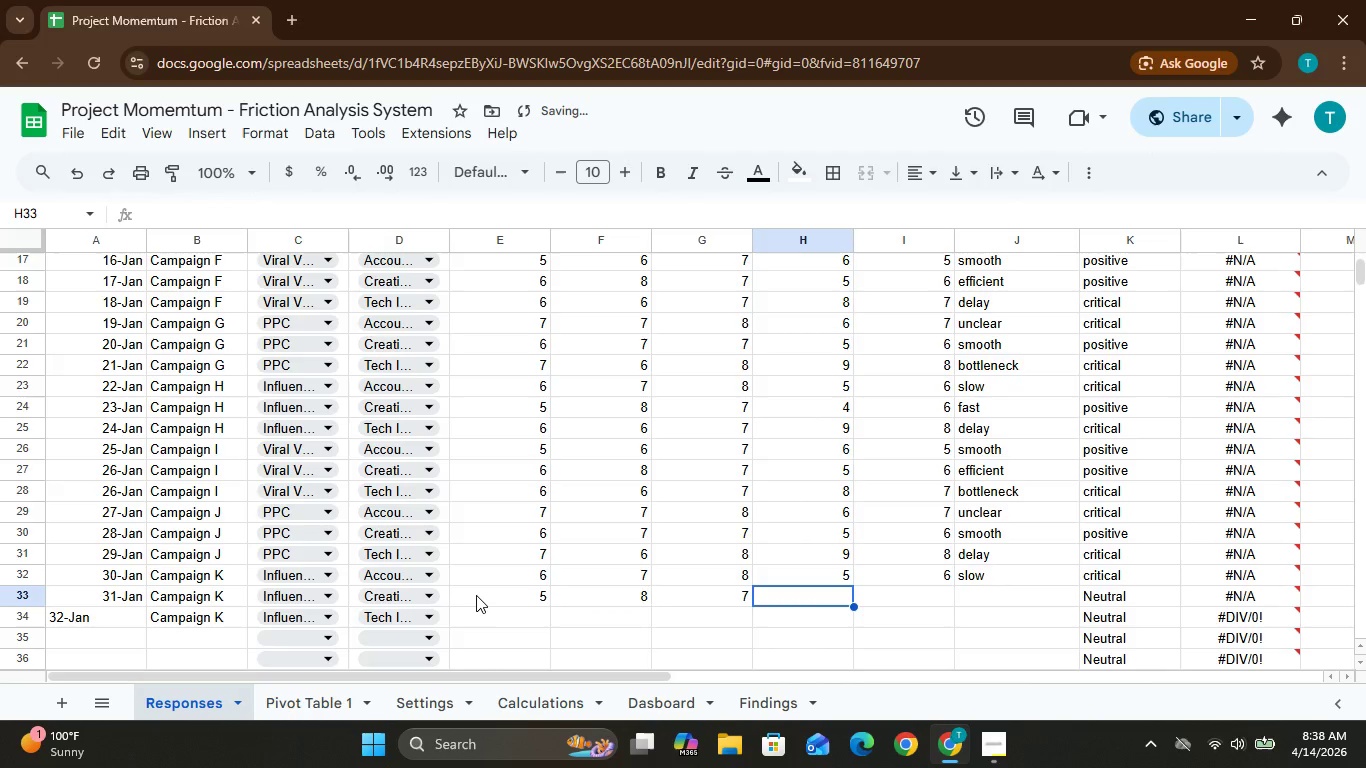 
key(4)
 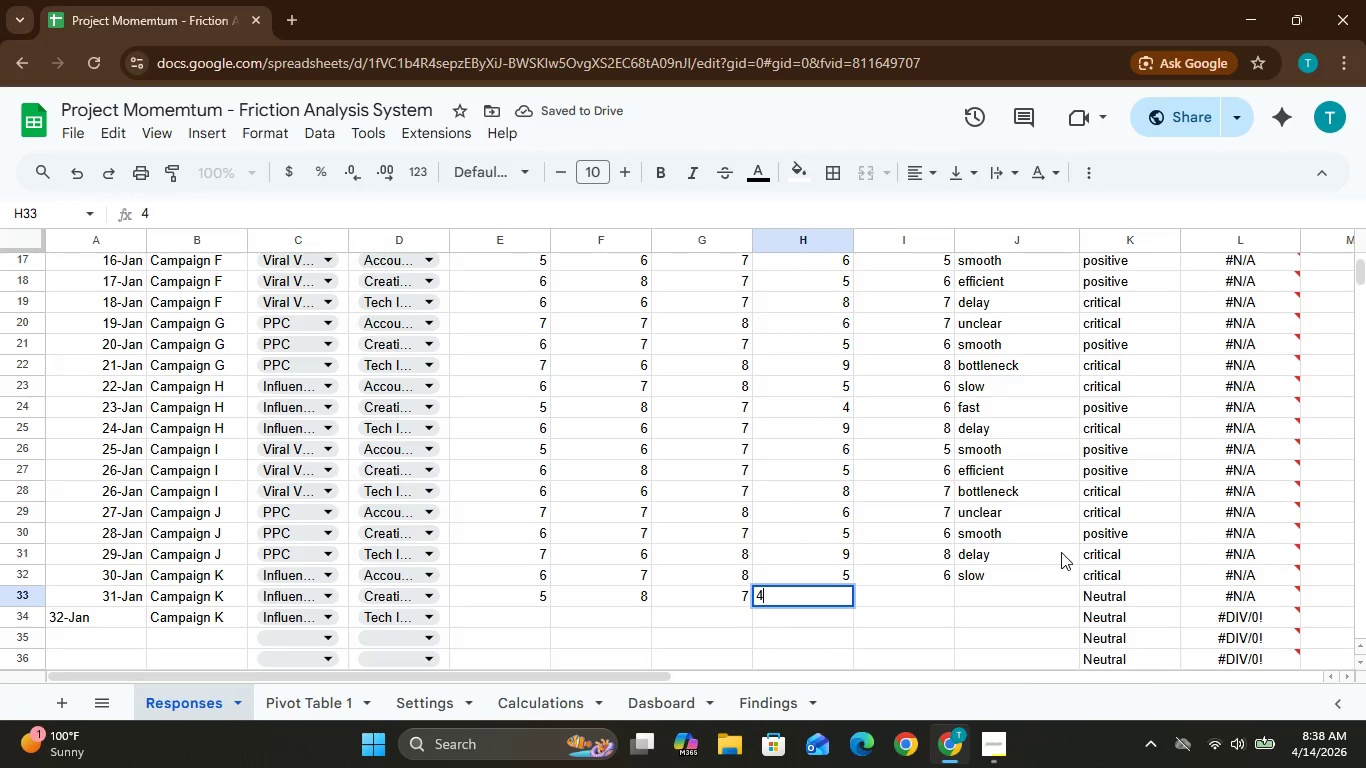 
left_click([899, 587])
 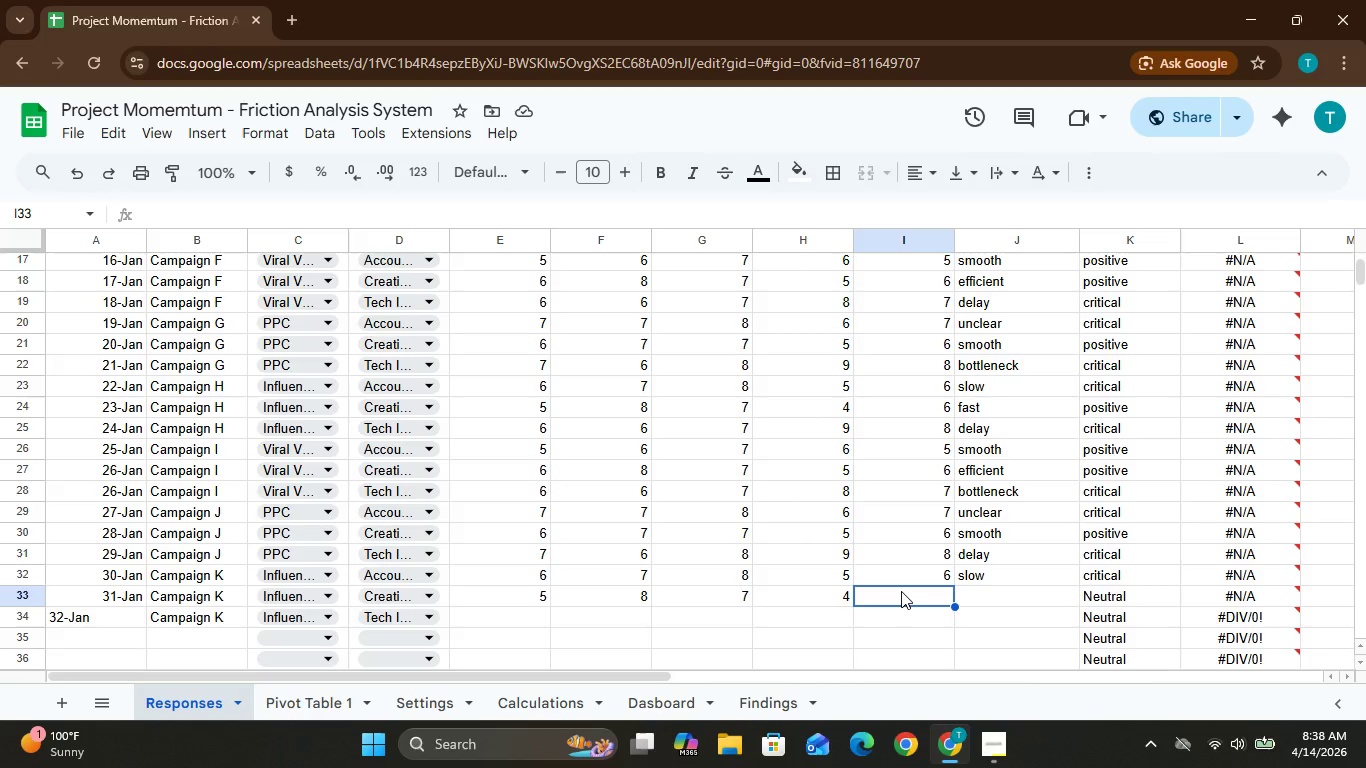 
wait(14.19)
 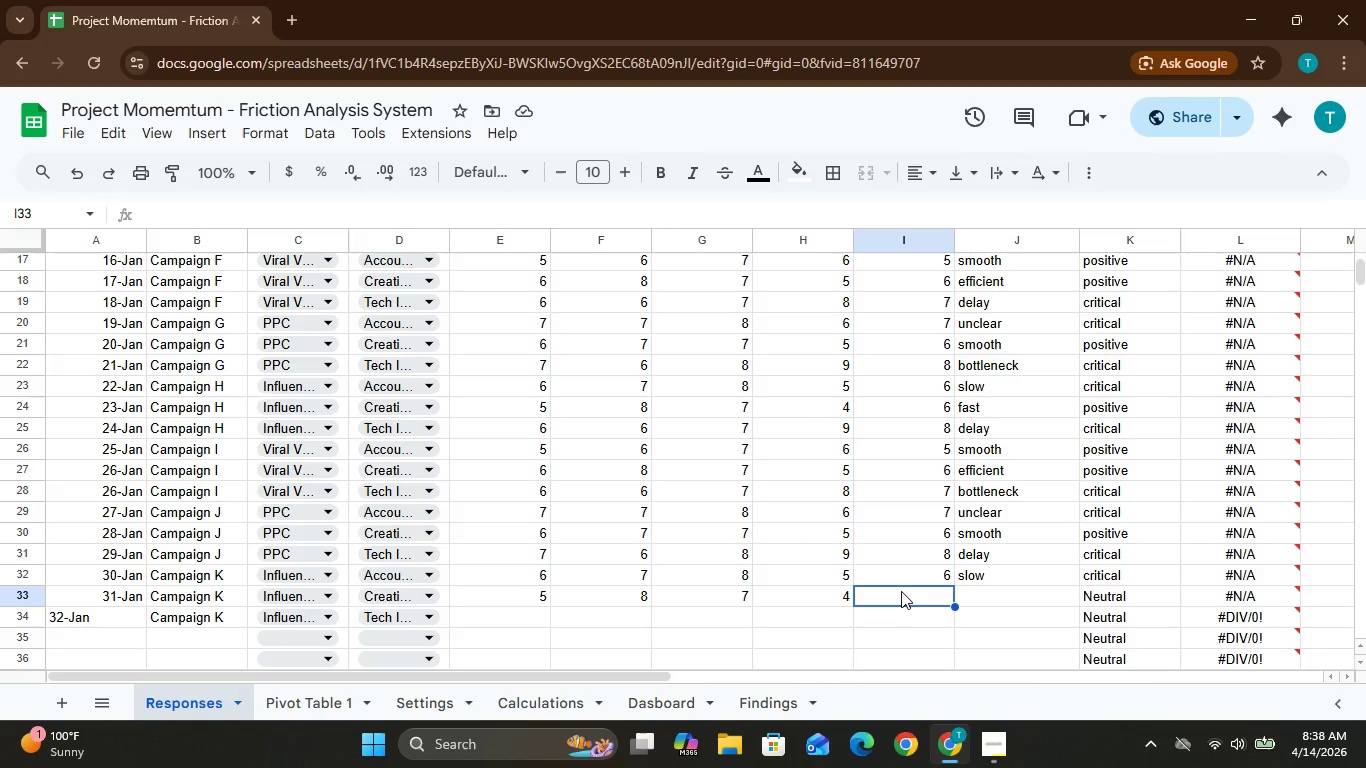 
key(6)
 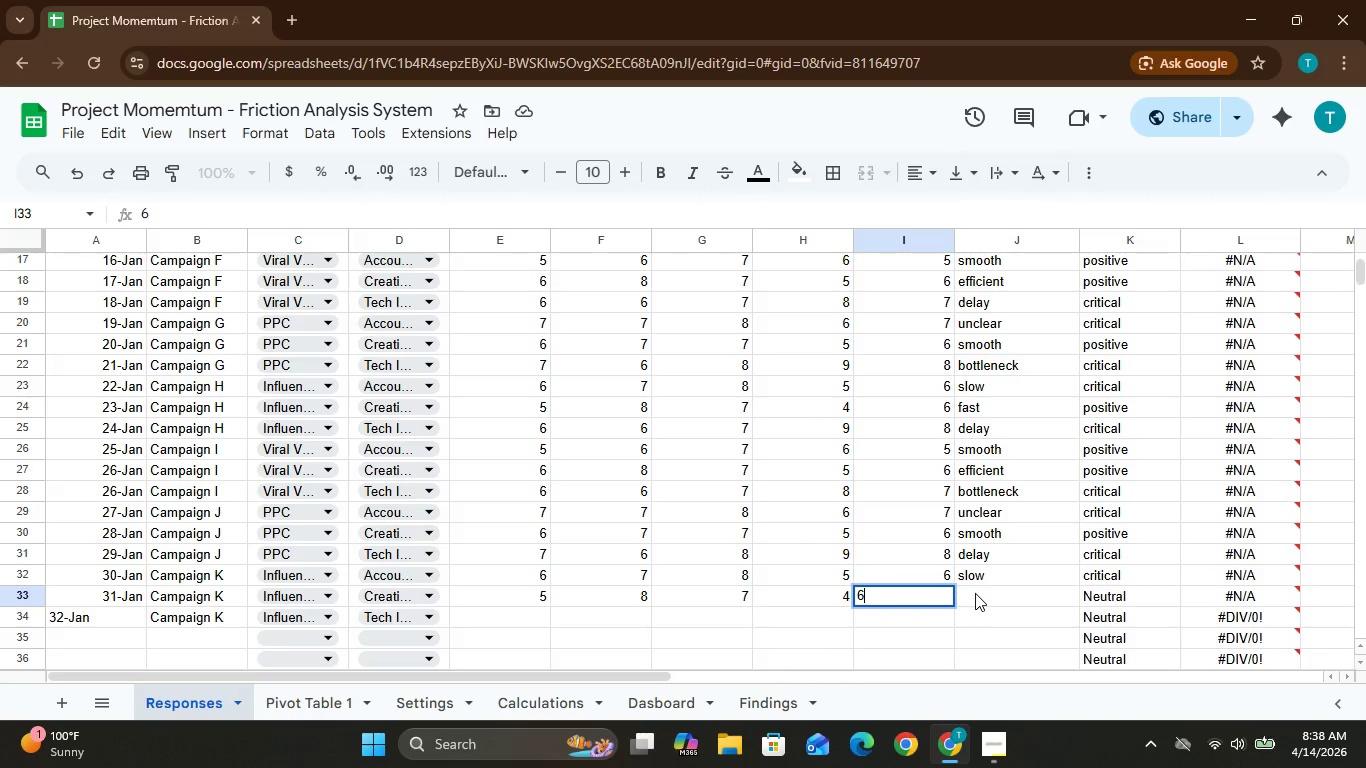 
left_click([975, 593])
 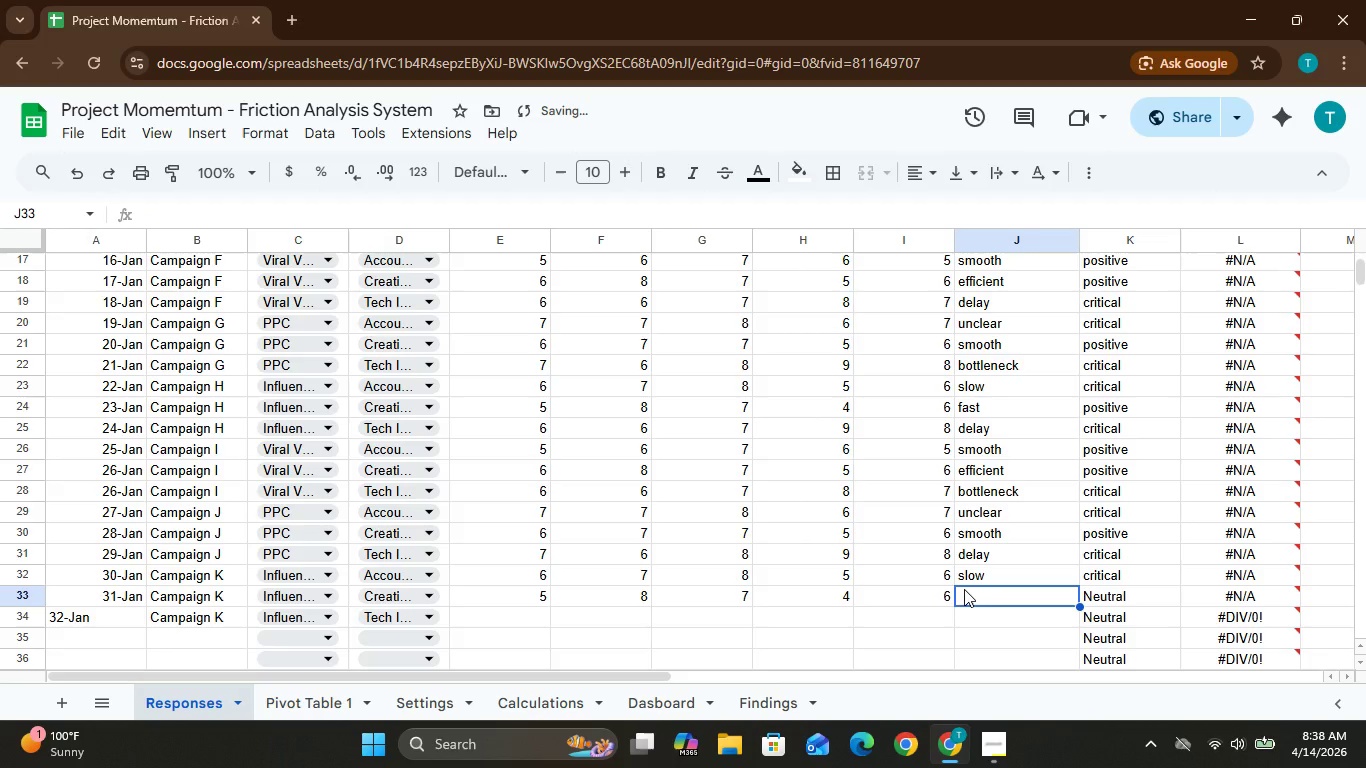 
type(fast)
 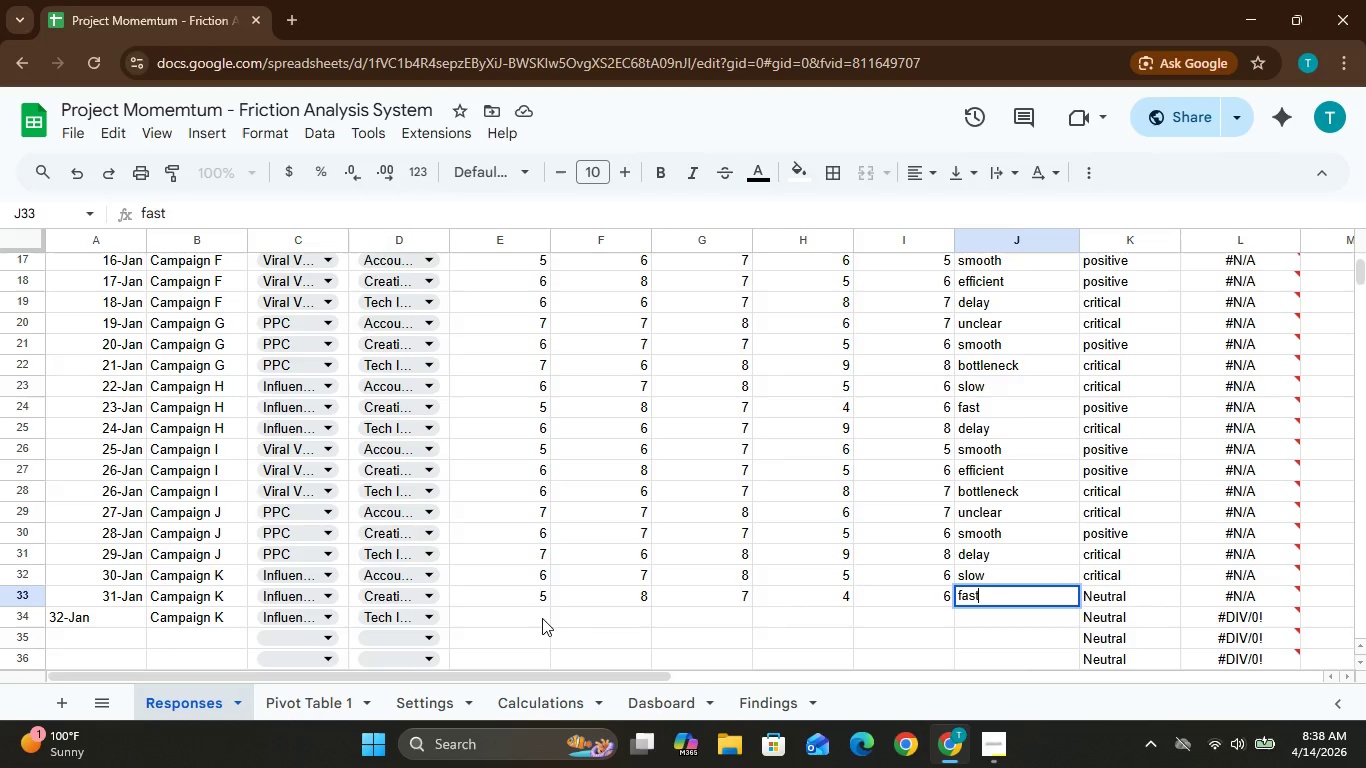 
wait(10.7)
 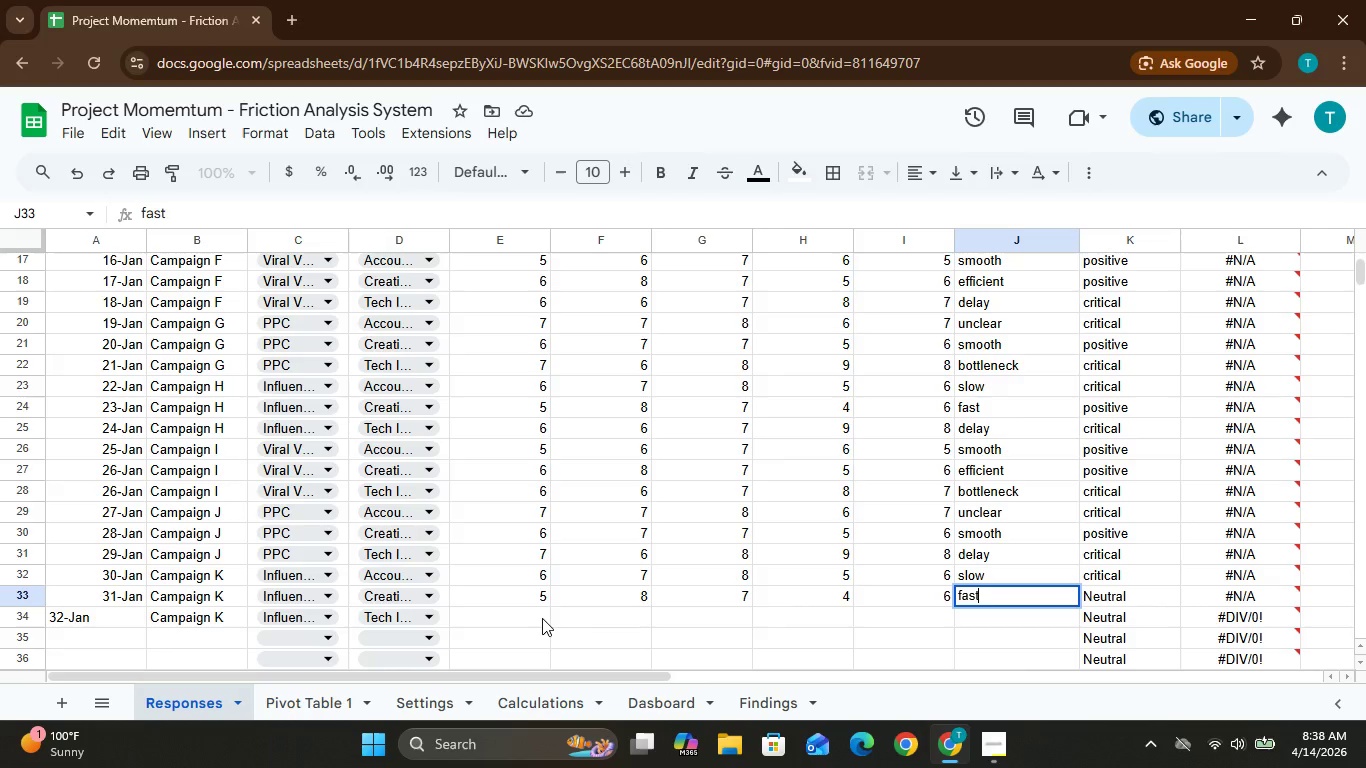 
key(6)
 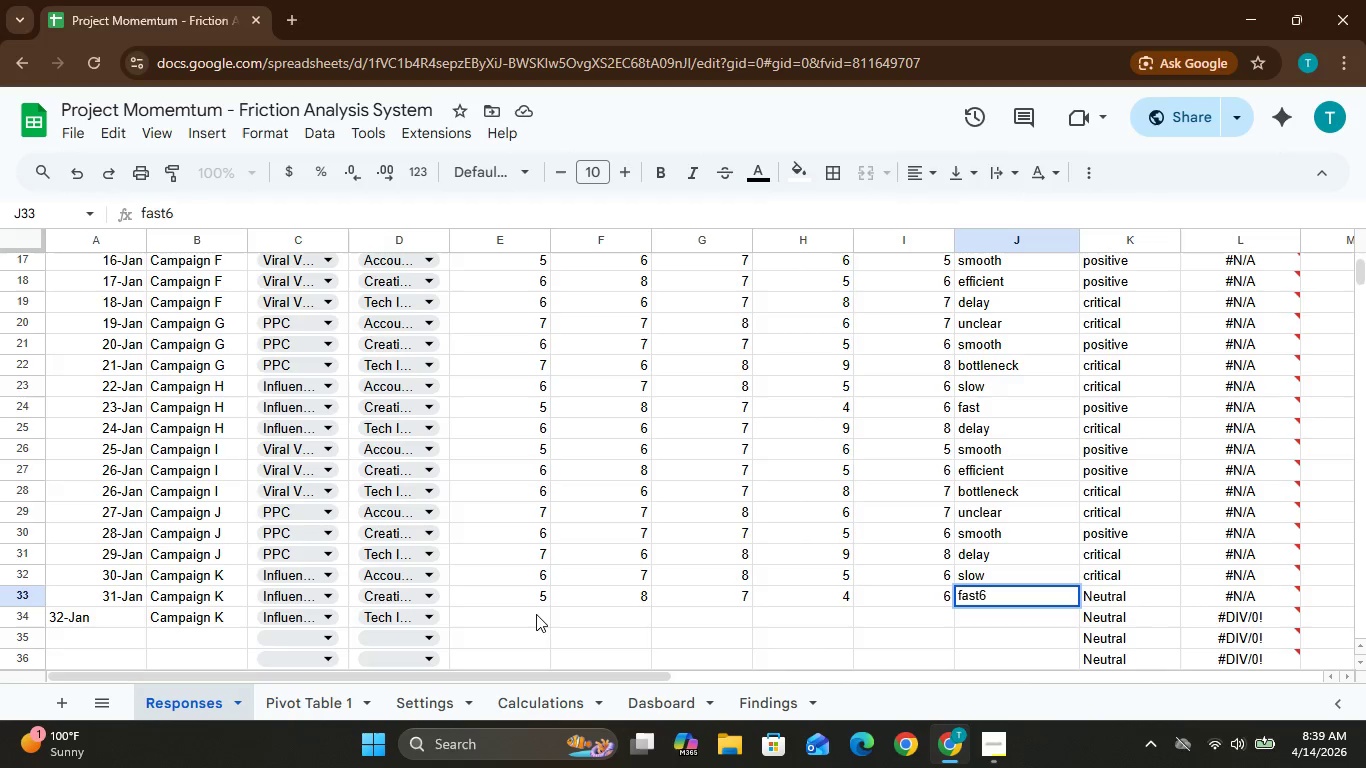 
key(Backspace)
 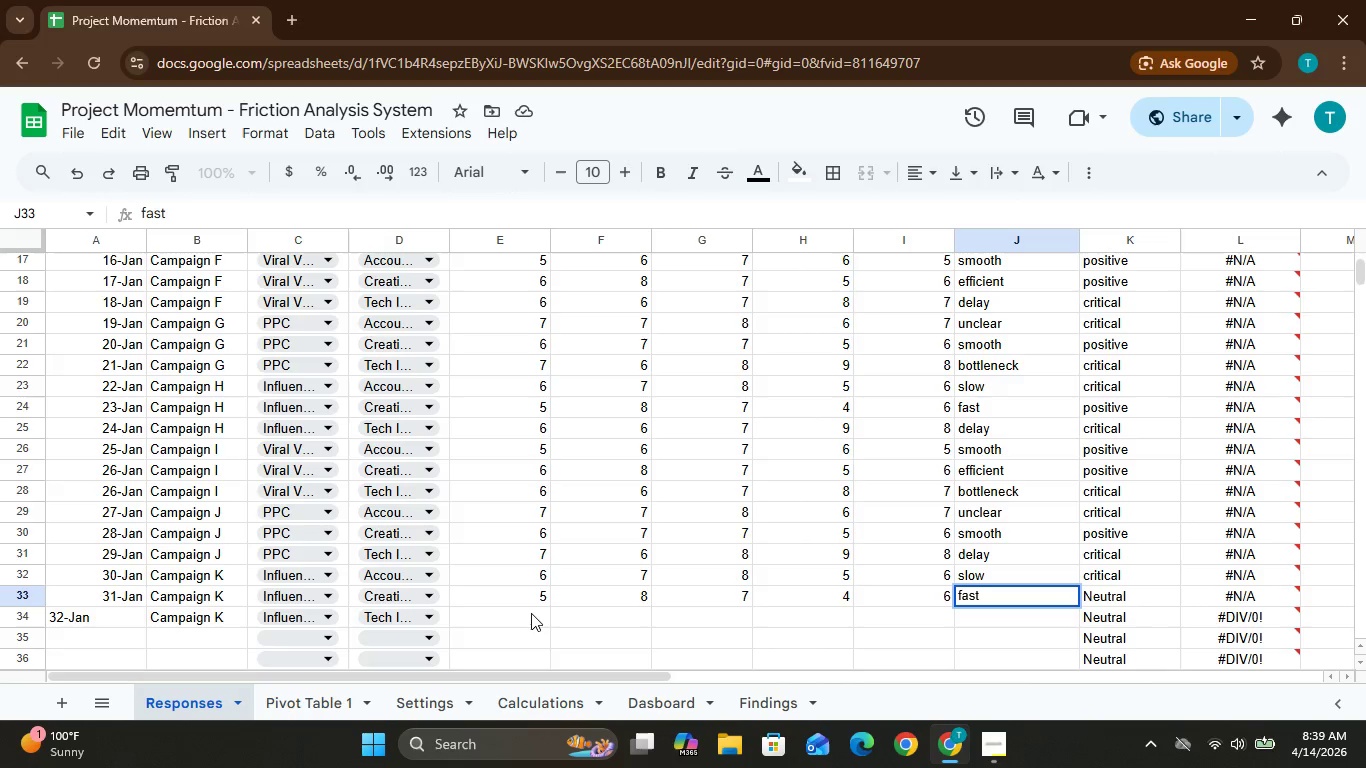 
left_click([530, 613])
 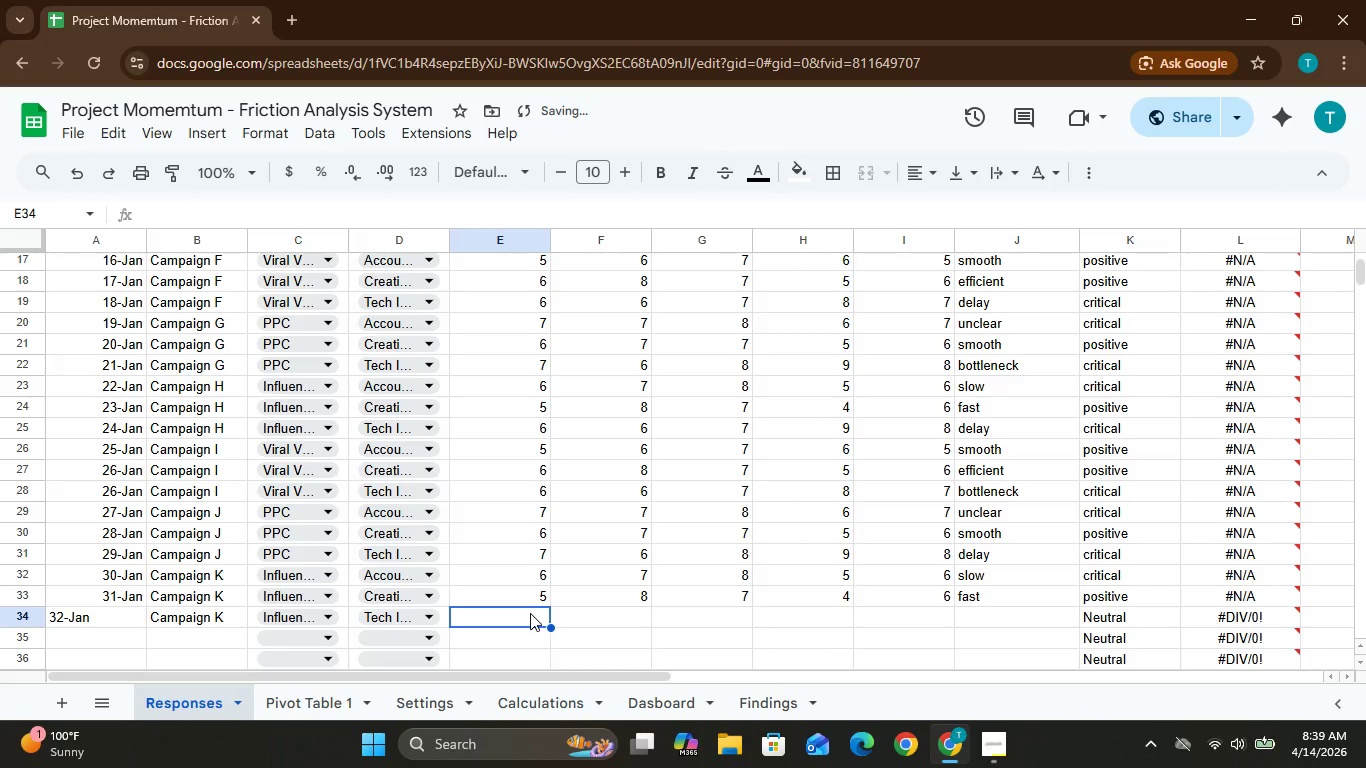 
key(6)
 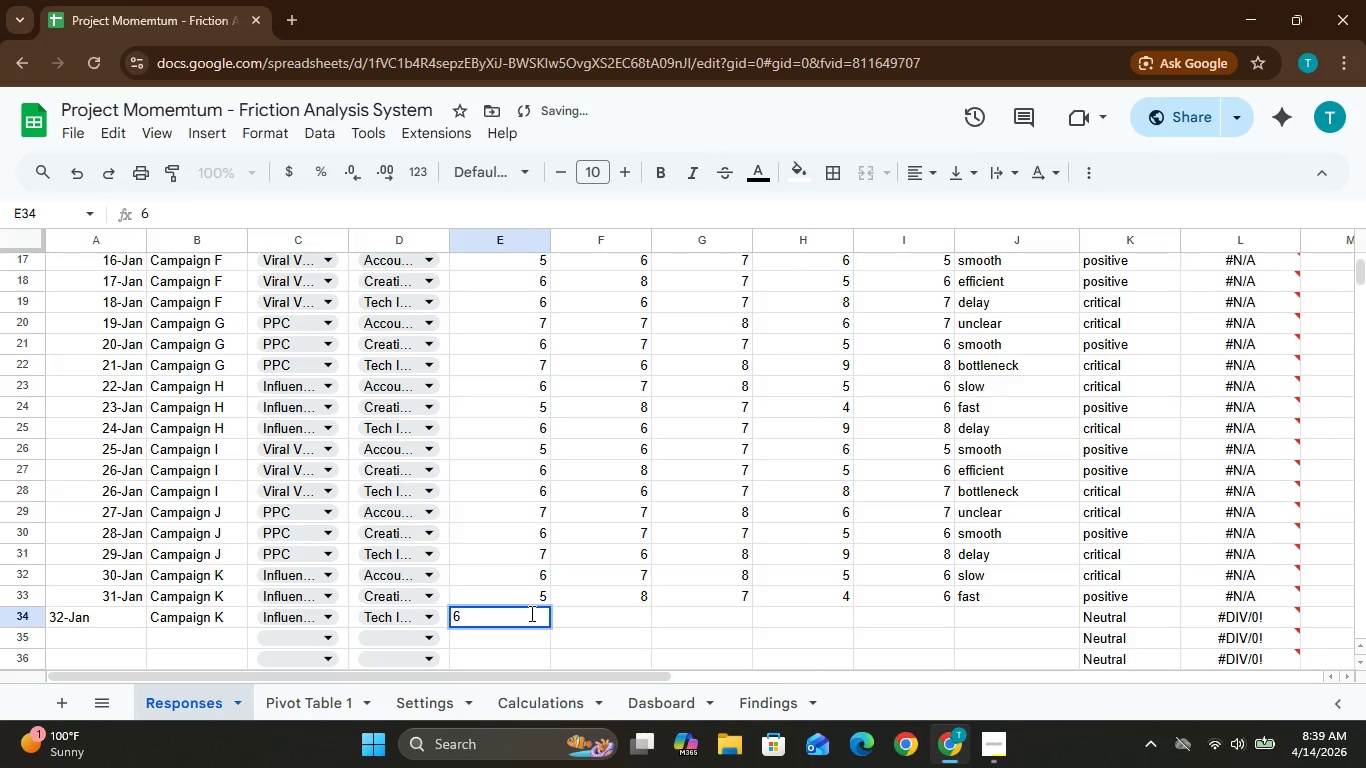 
key(ArrowRight)
 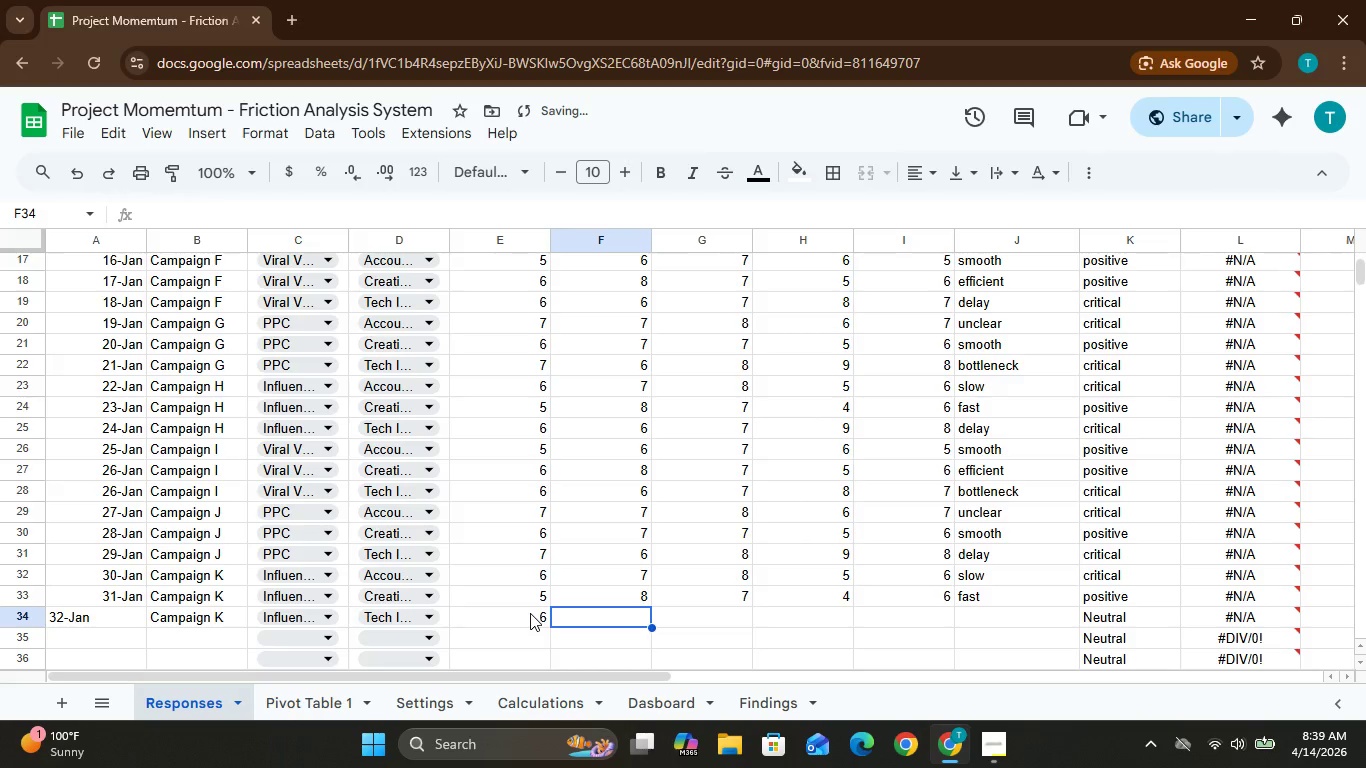 
key(6)
 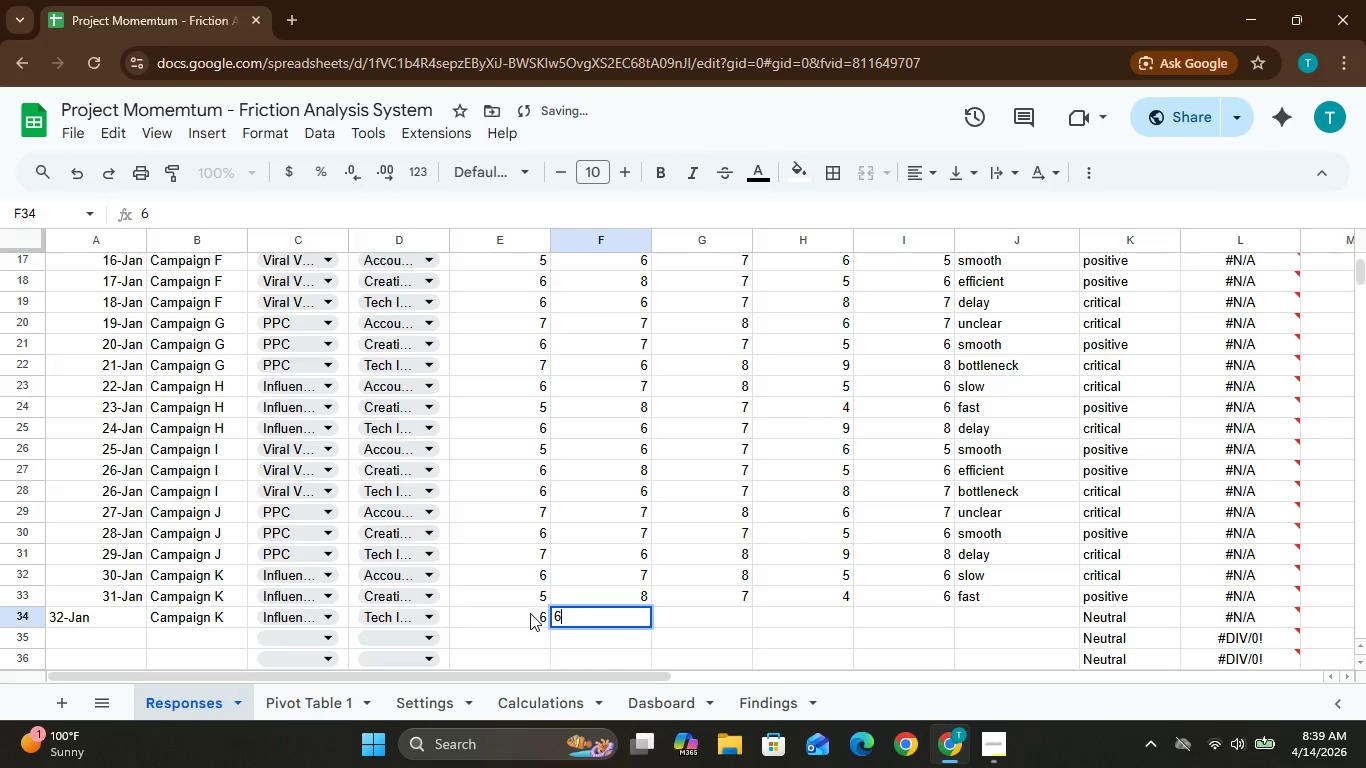 
key(ArrowRight)
 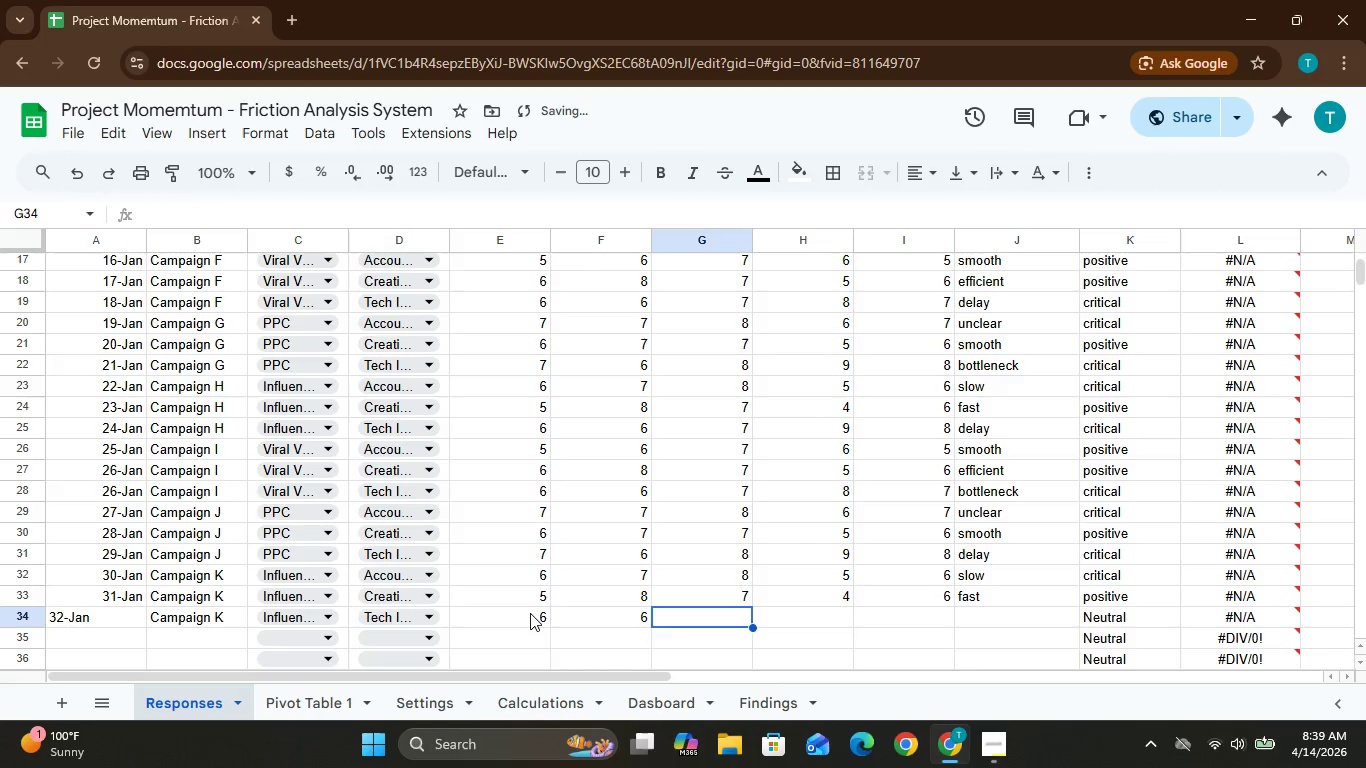 
key(7)
 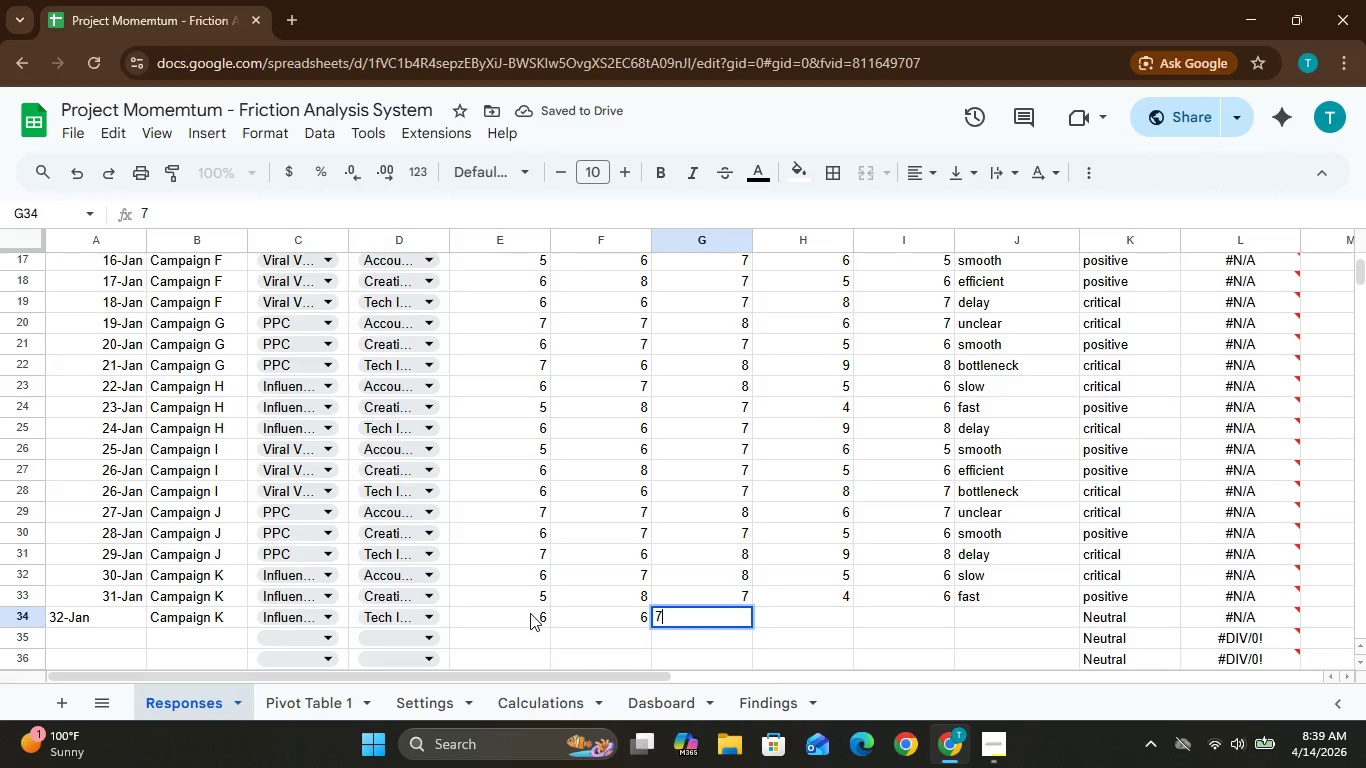 
key(ArrowRight)
 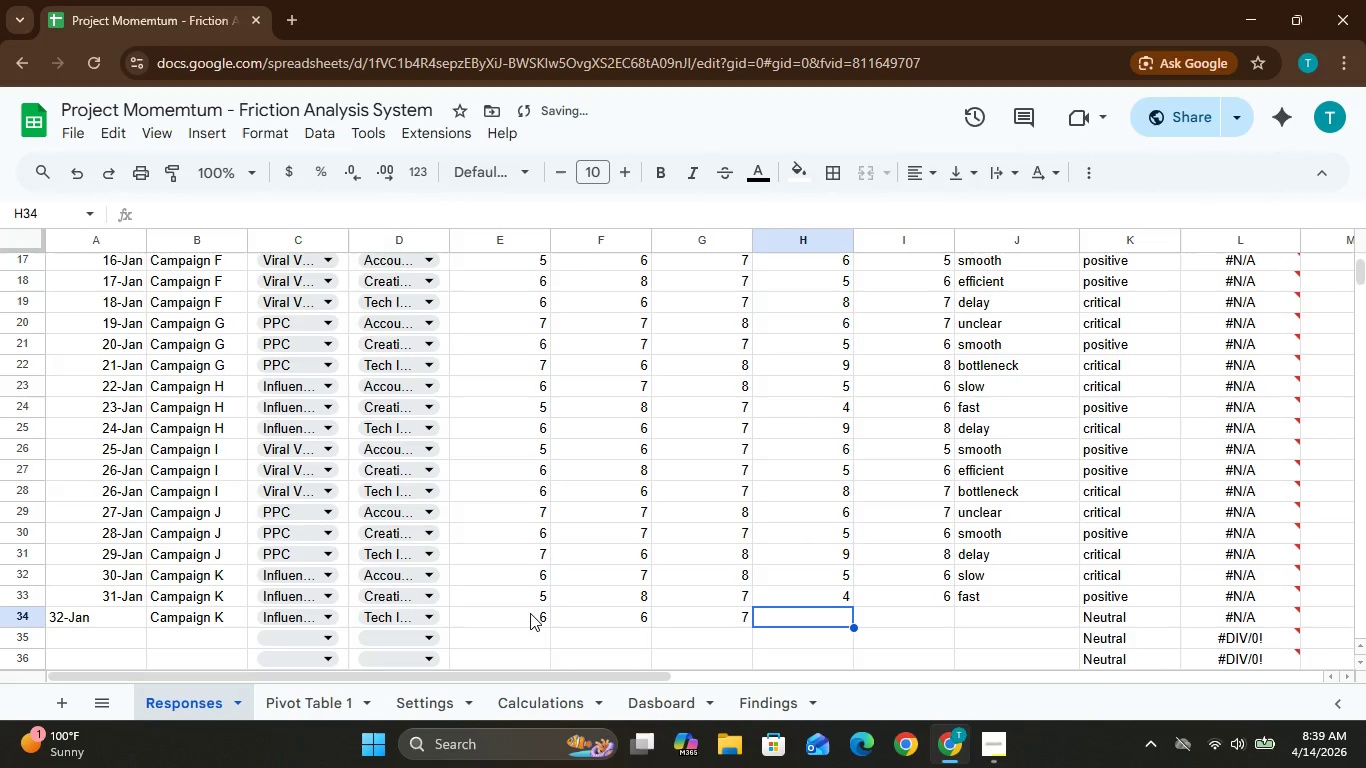 
key(9)
 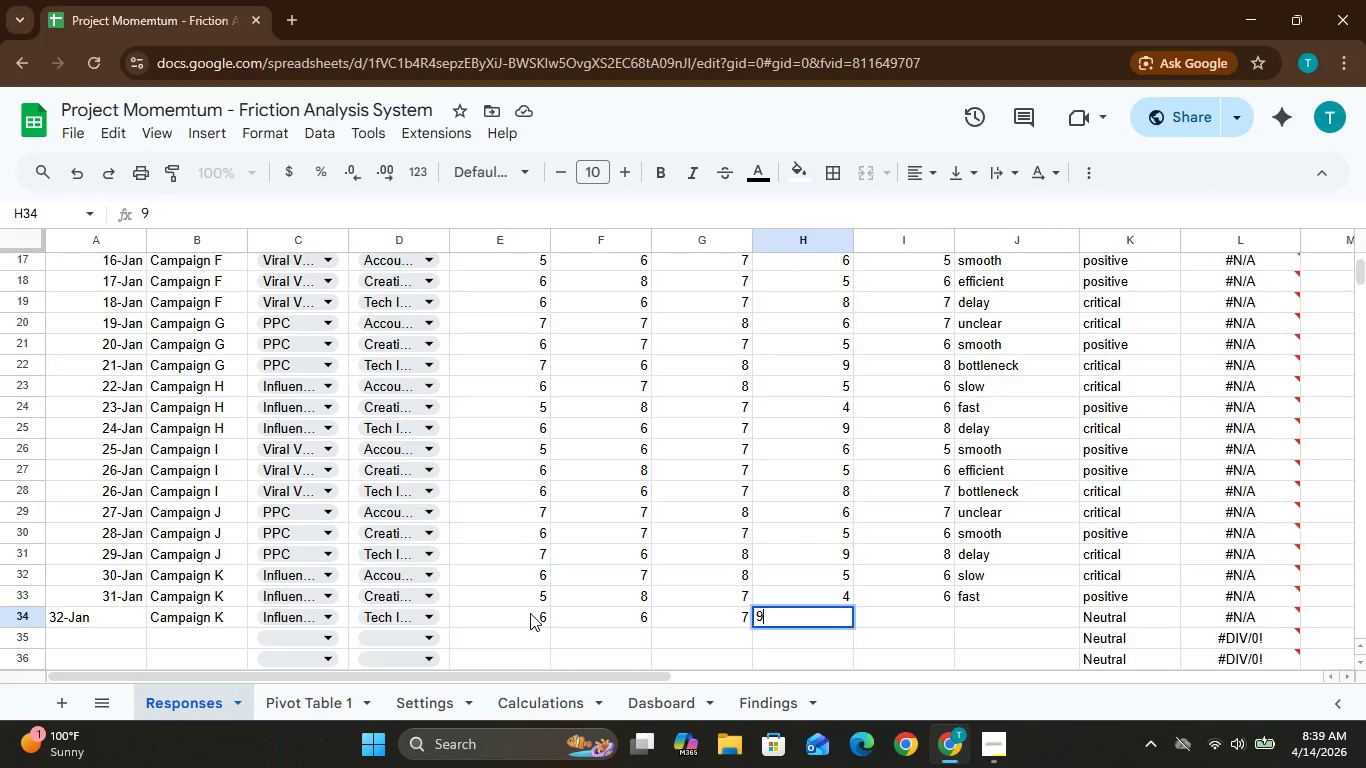 
wait(7.42)
 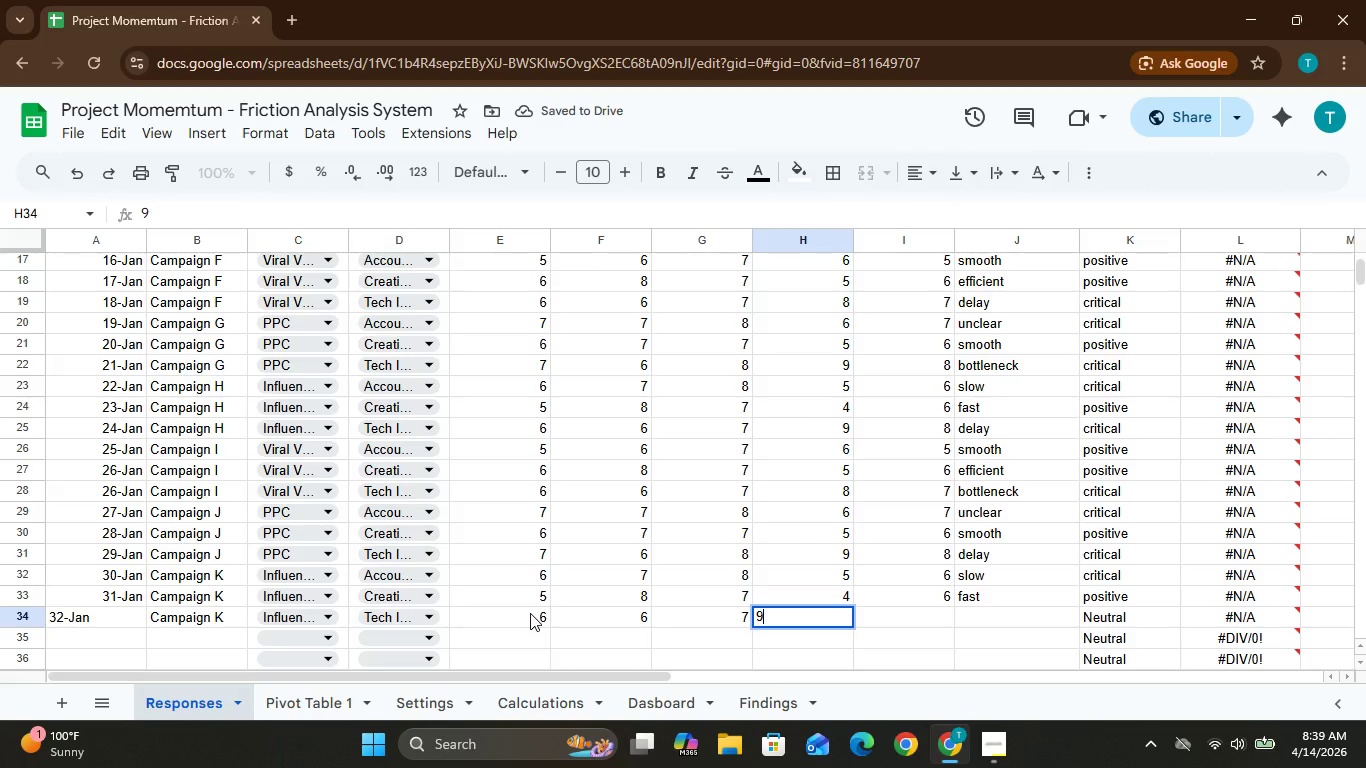 
key(ArrowRight)
 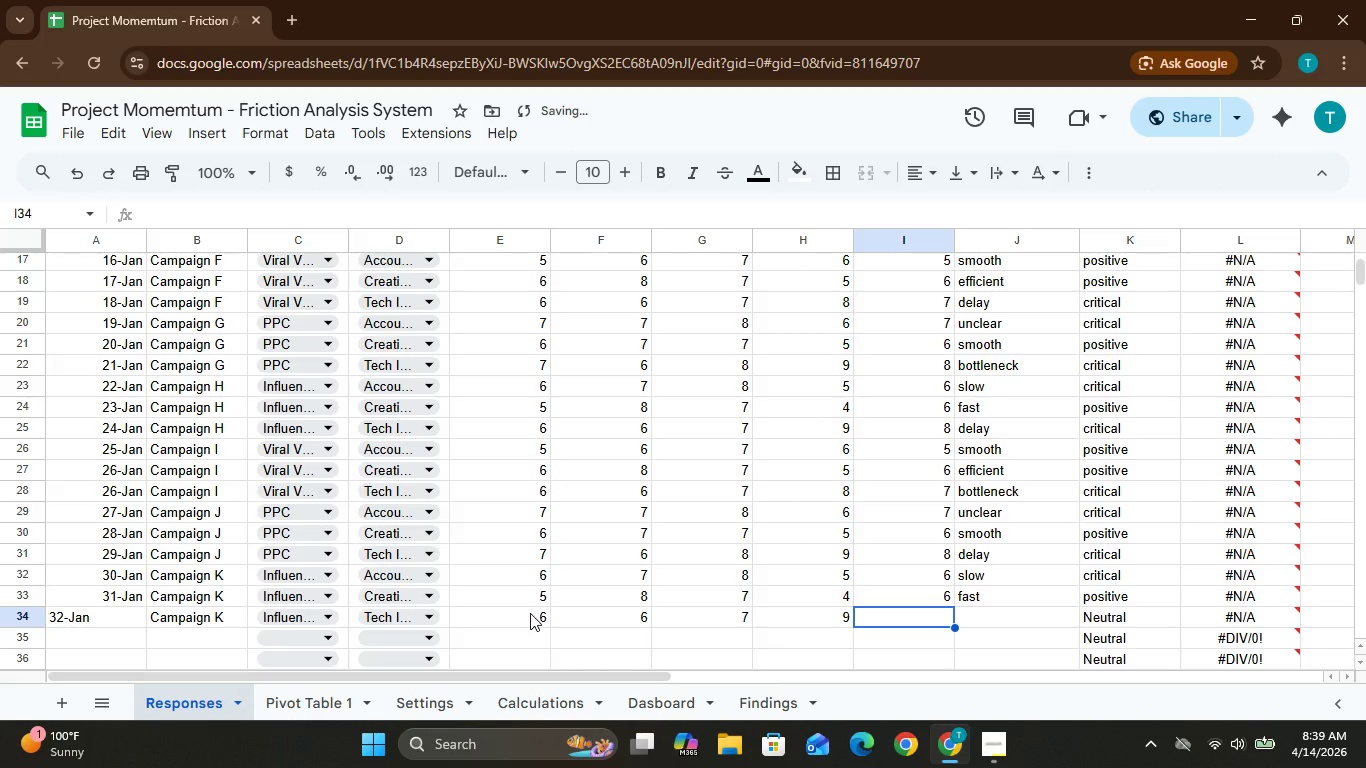 
key(8)
 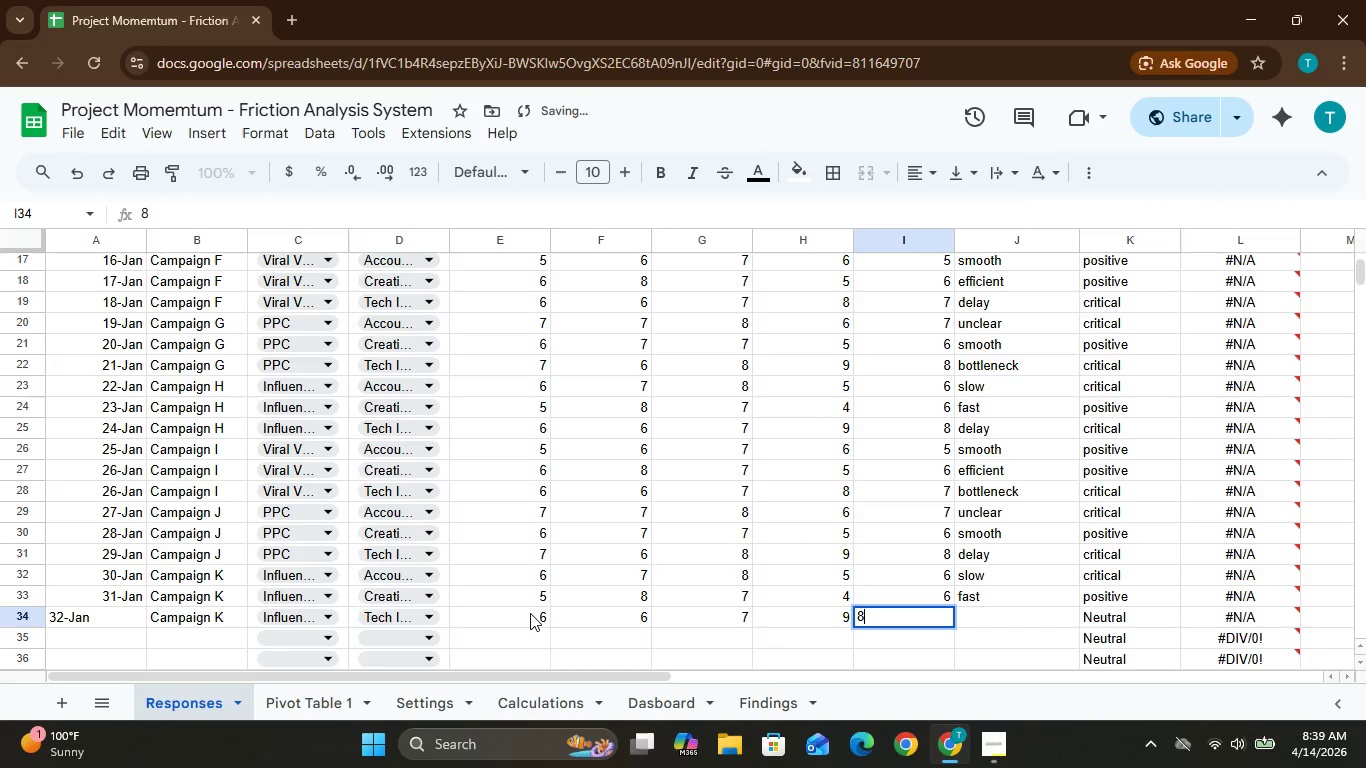 
key(ArrowRight)
 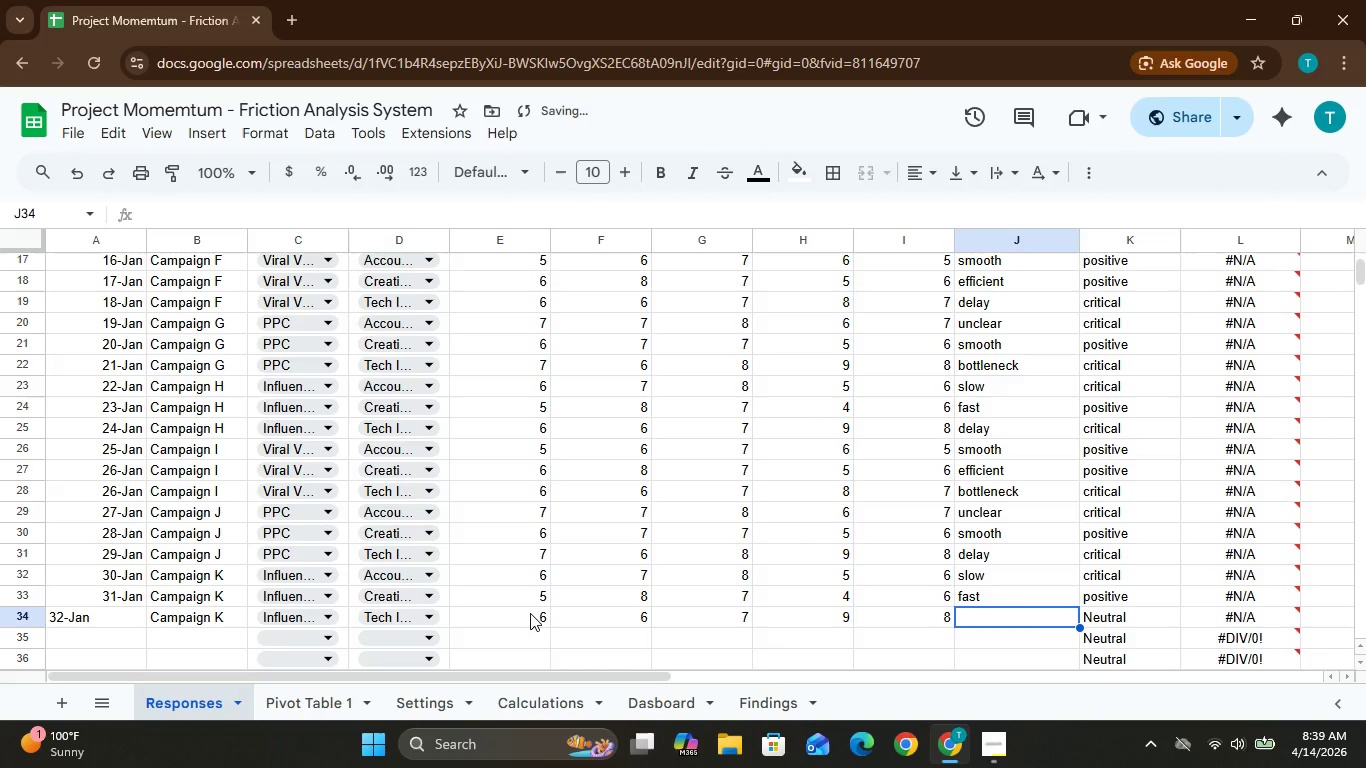 
type(bottleneck)
 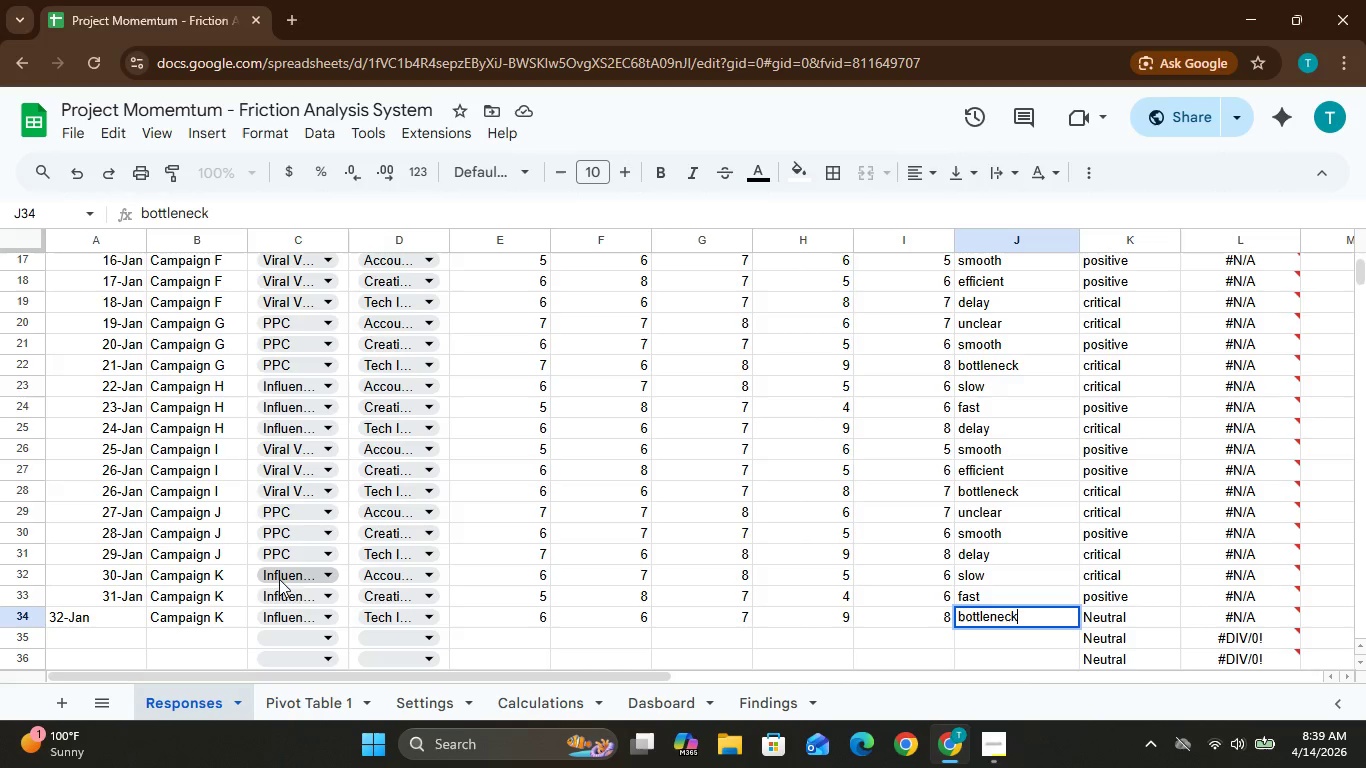 
left_click([125, 613])
 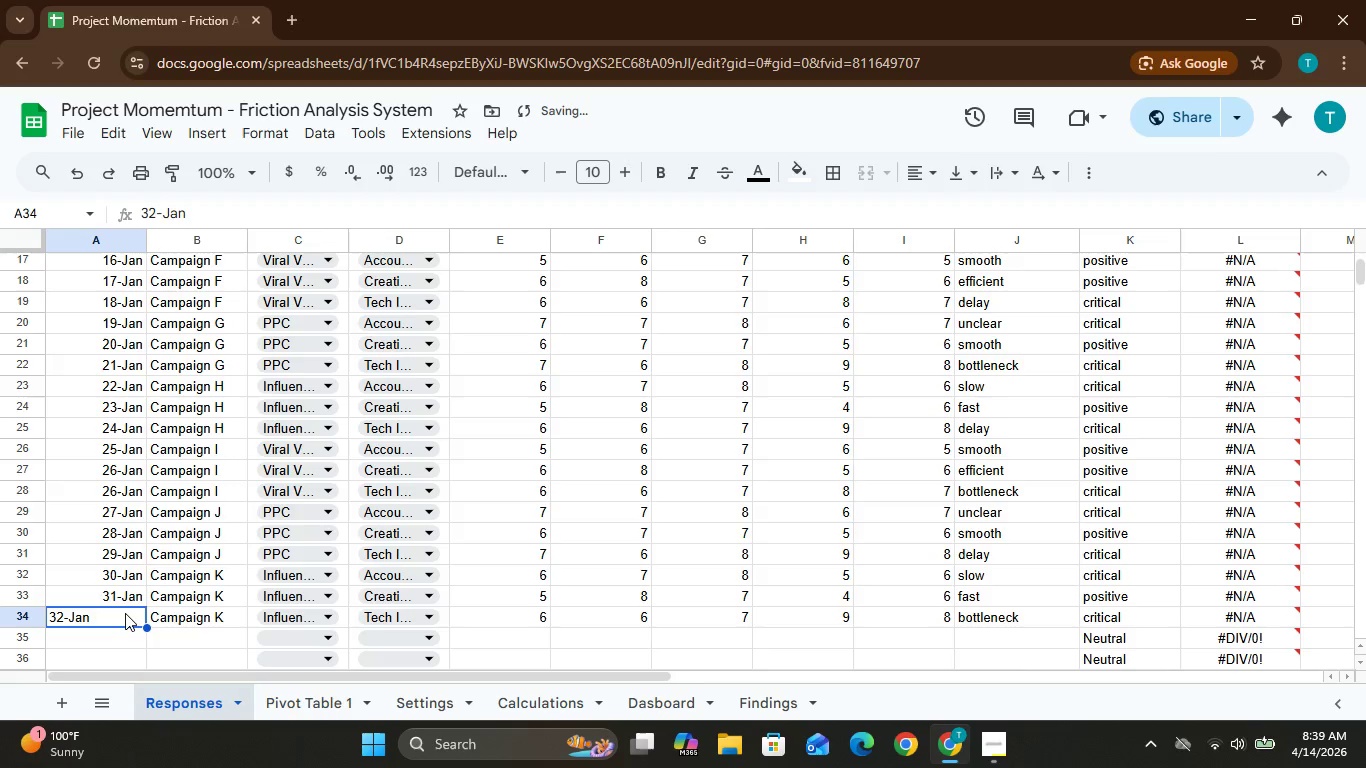 
double_click([125, 613])
 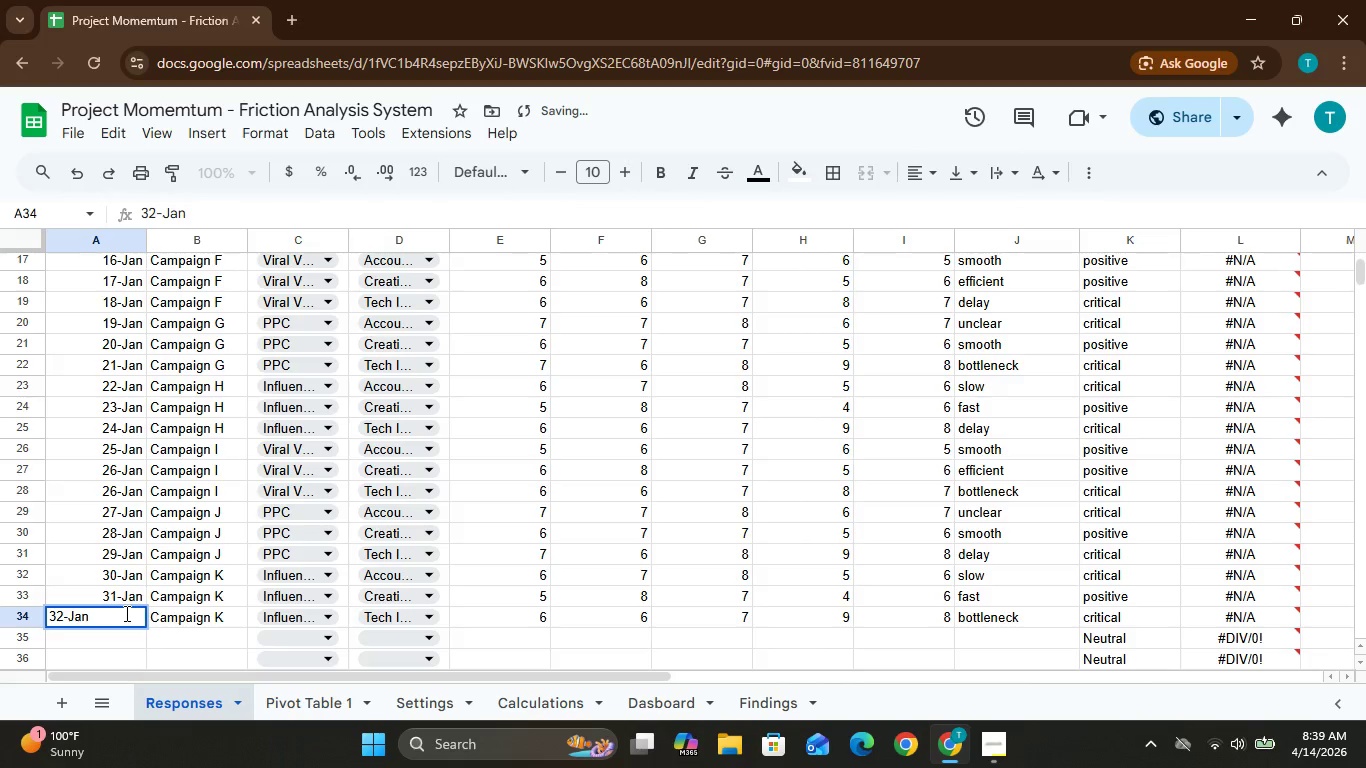 
double_click([125, 613])
 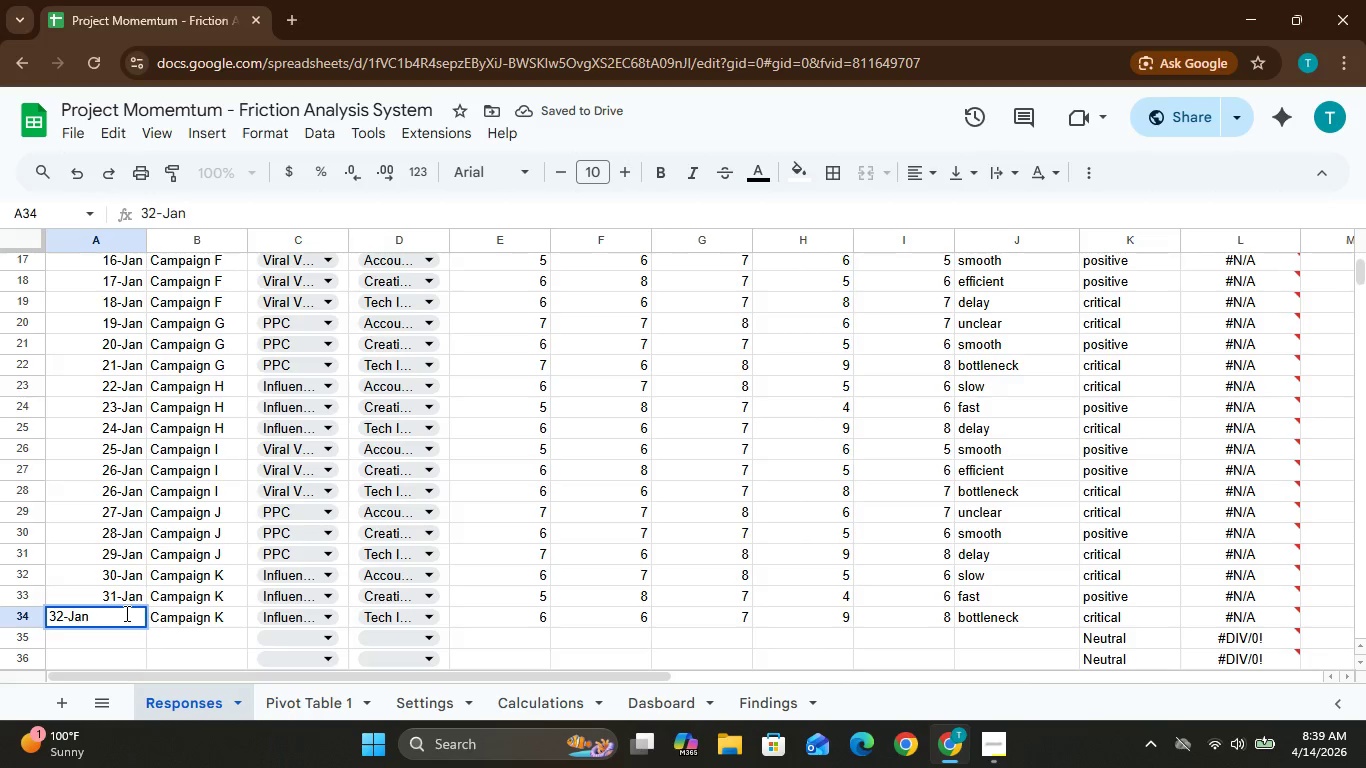 
key(Delete)
 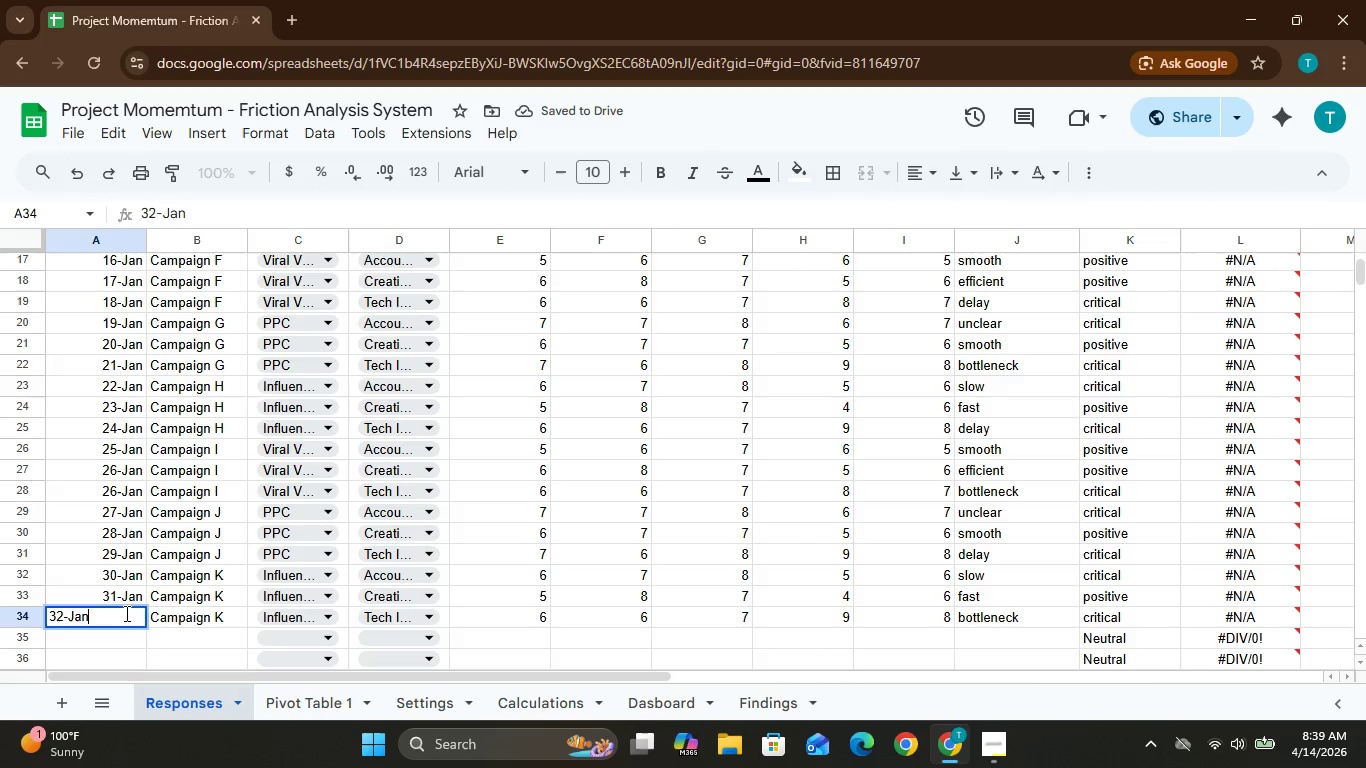 
key(Delete)
 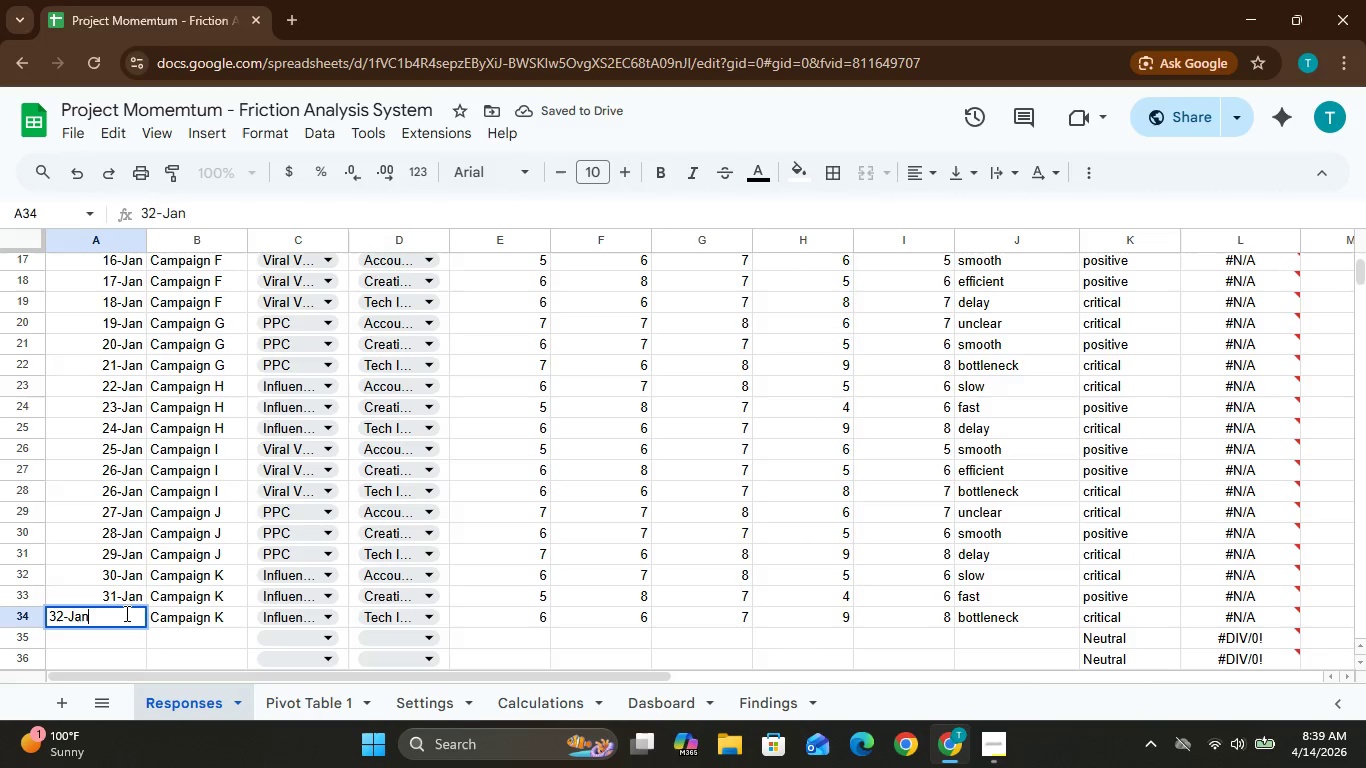 
hold_key(key=Backspace, duration=1.39)
 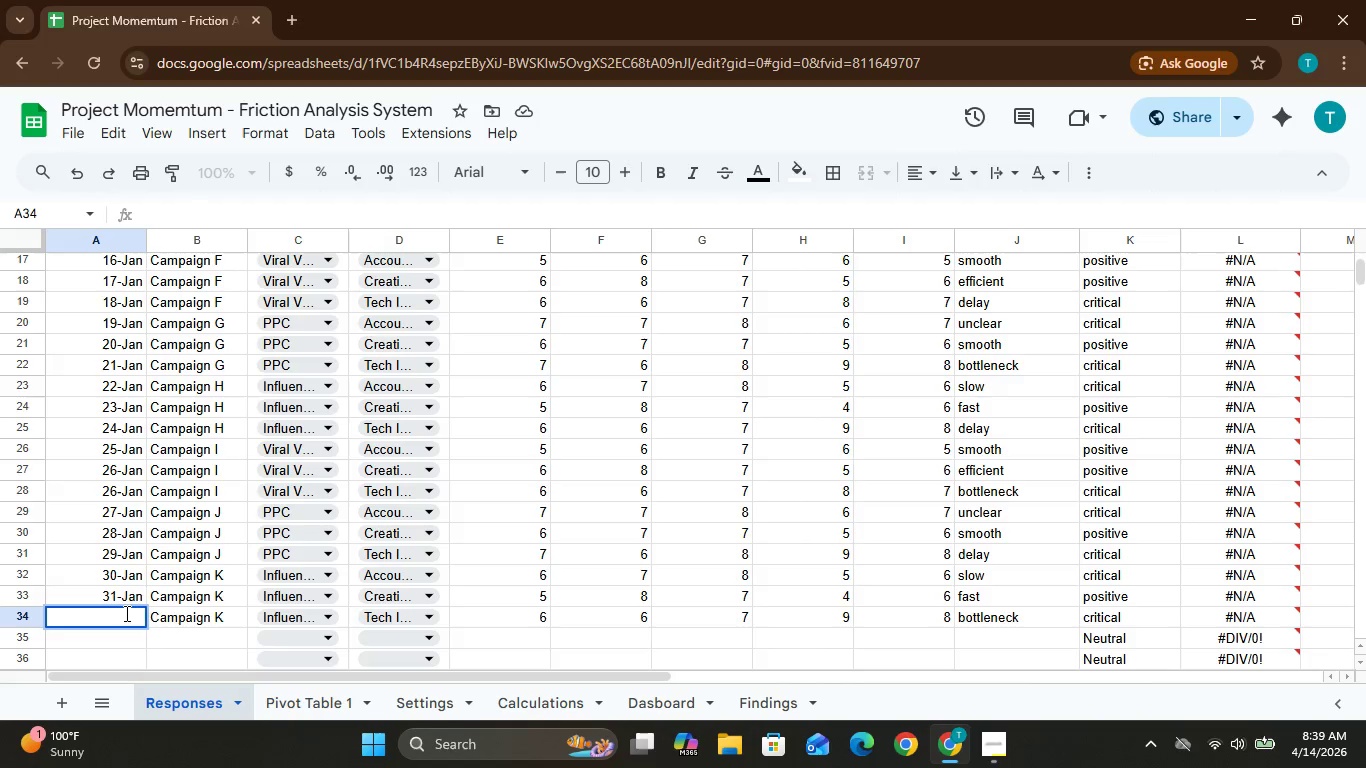 
key(Backspace)
 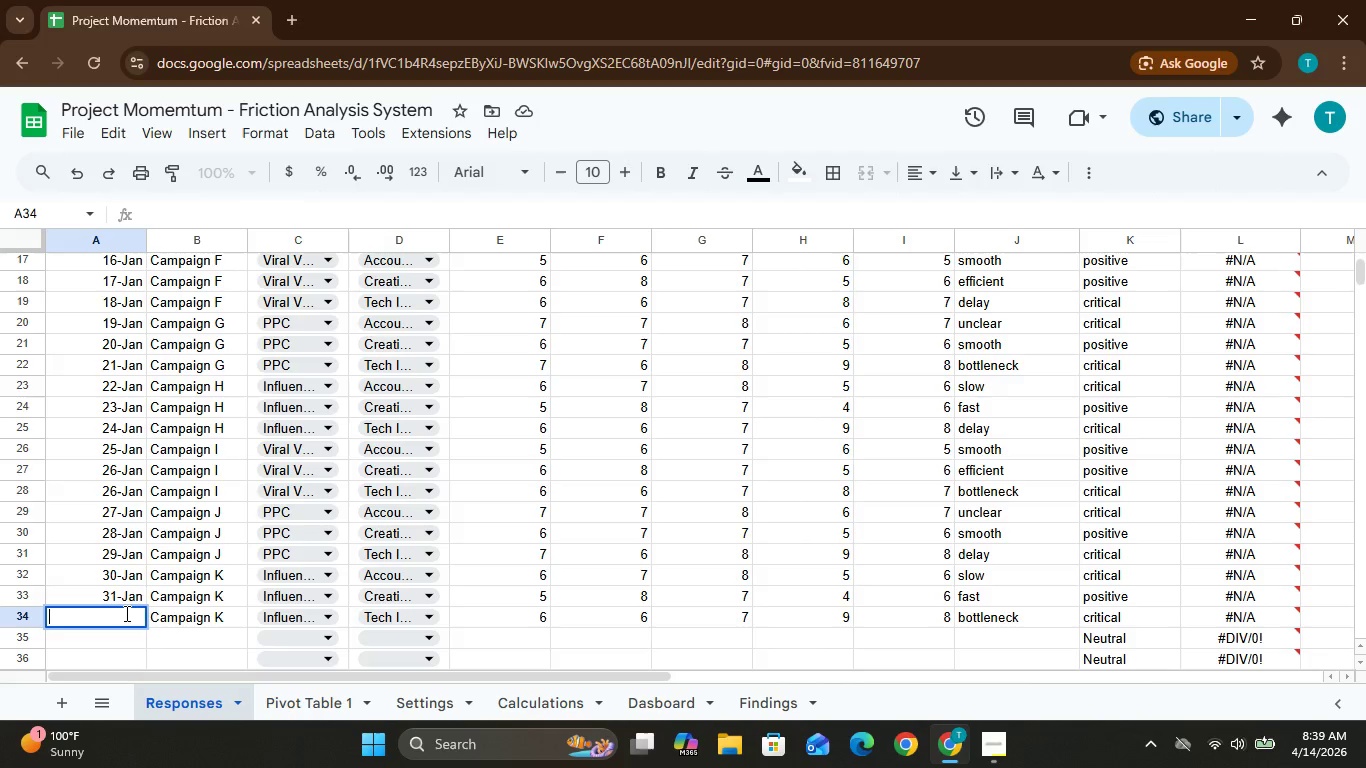 
key(Backspace)
 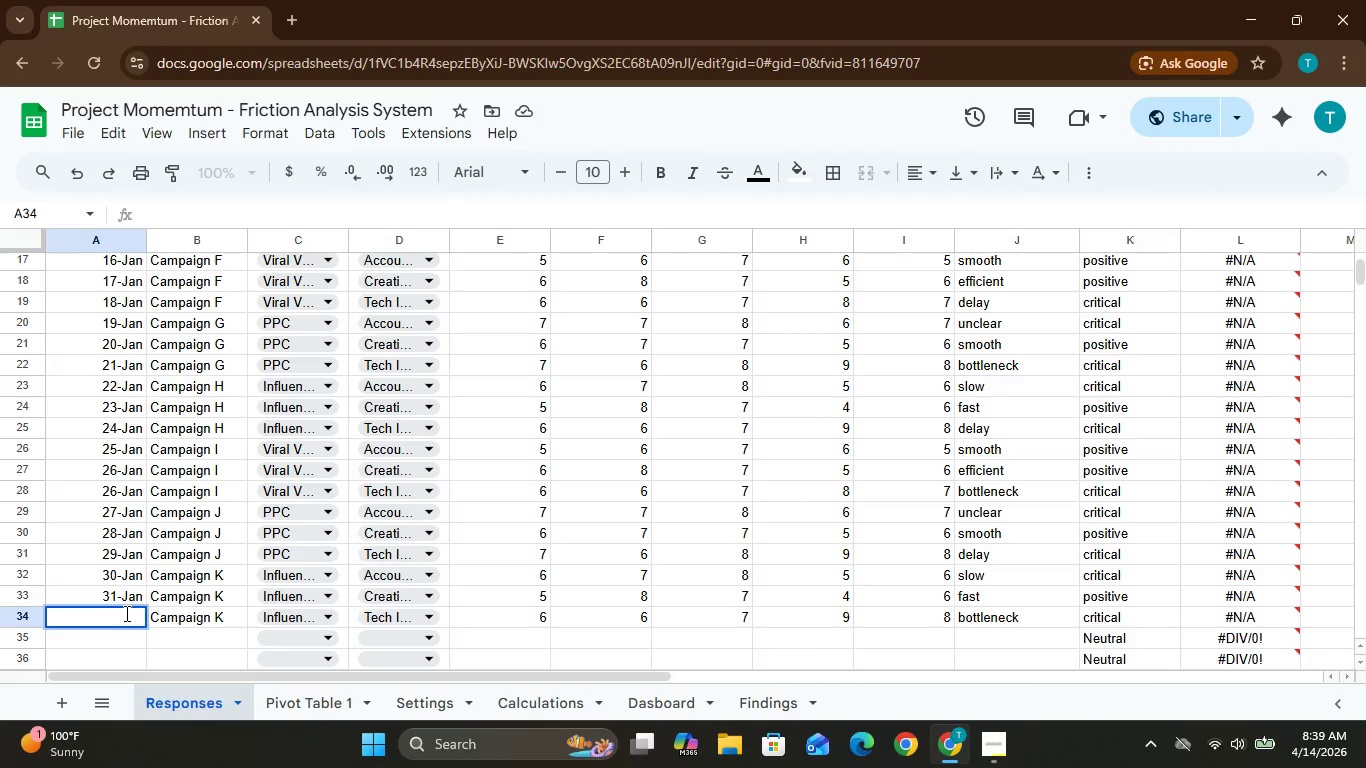 
key(Backspace)
 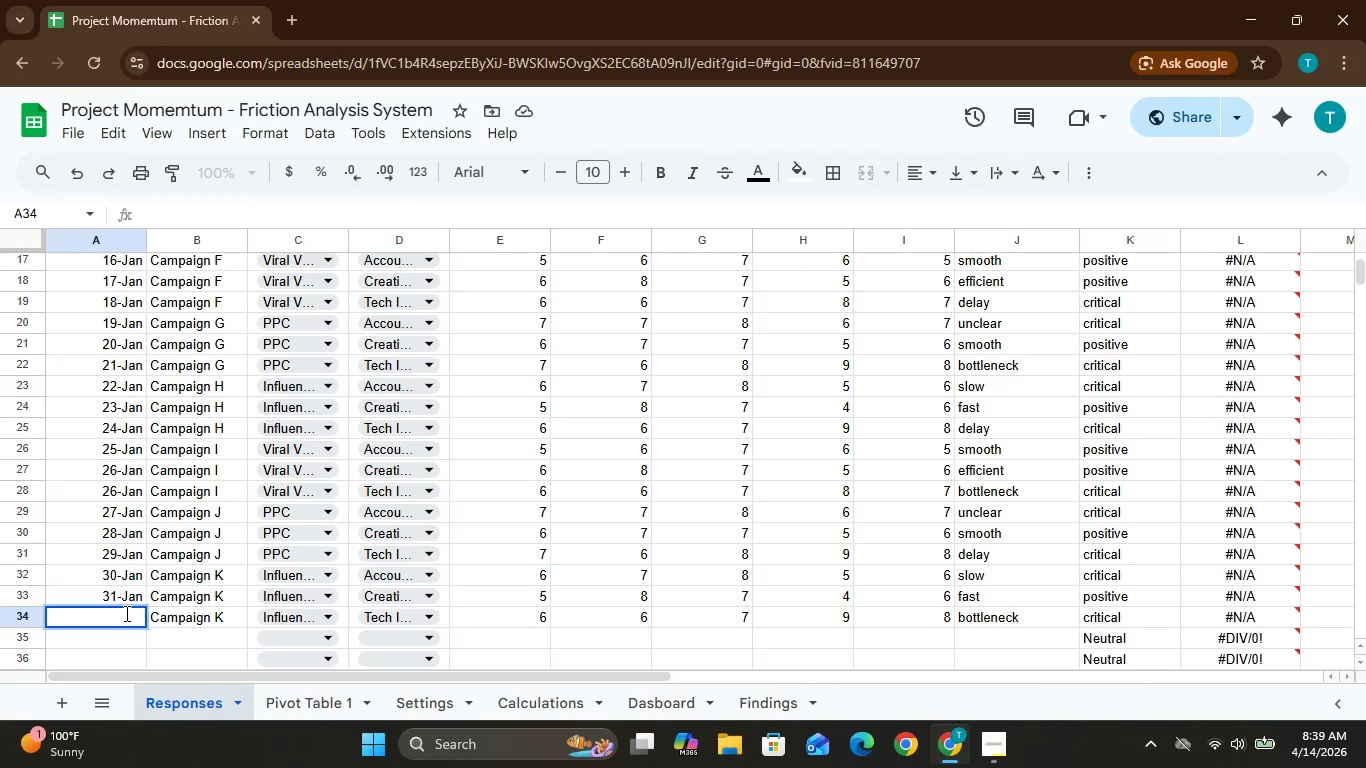 
key(Backspace)
 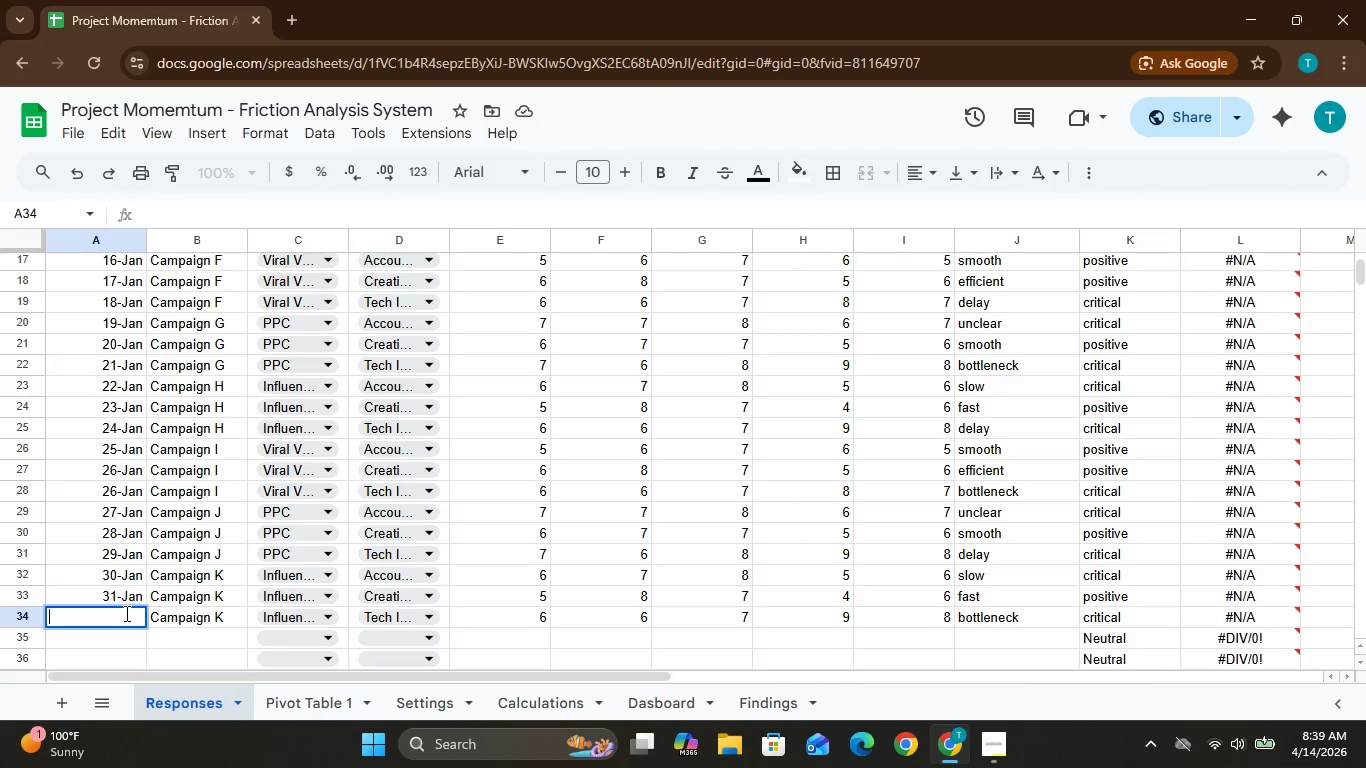 
key(Backspace)
 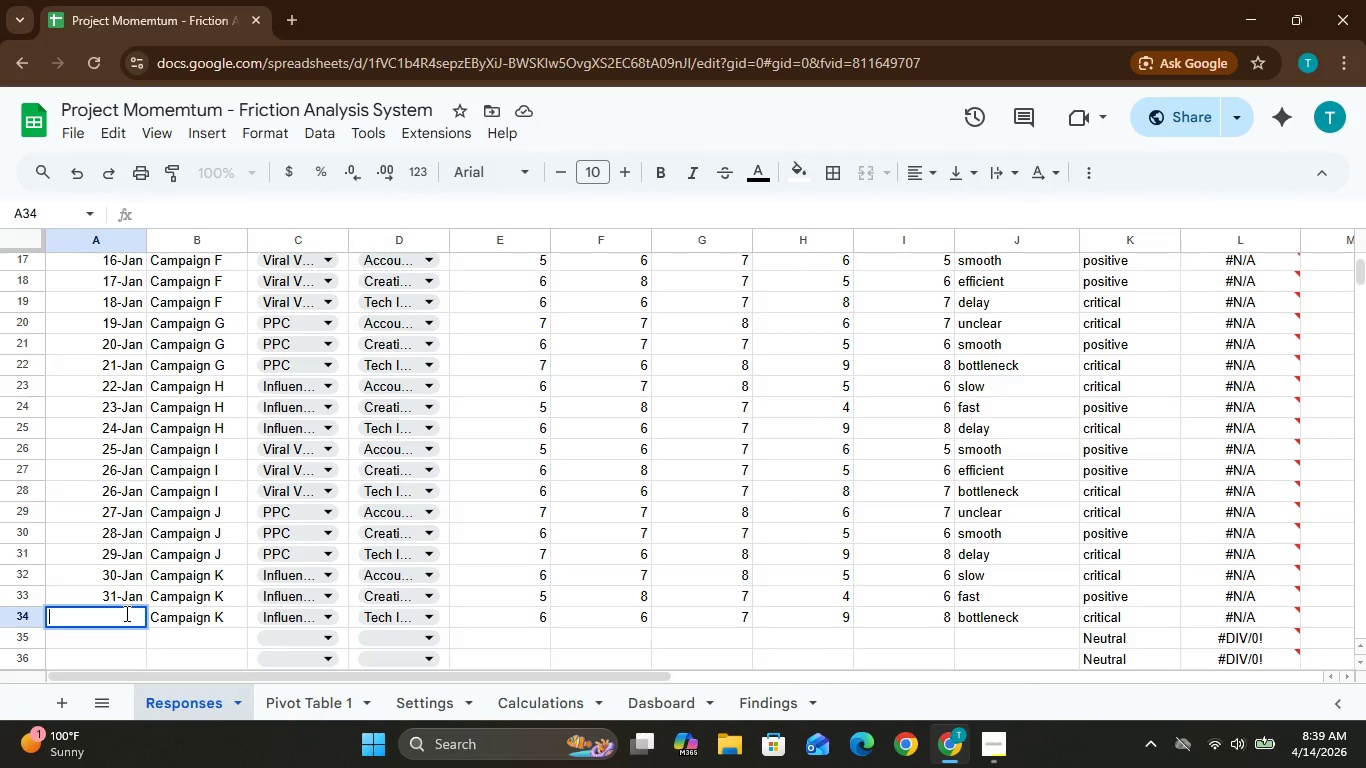 
key(Backspace)
 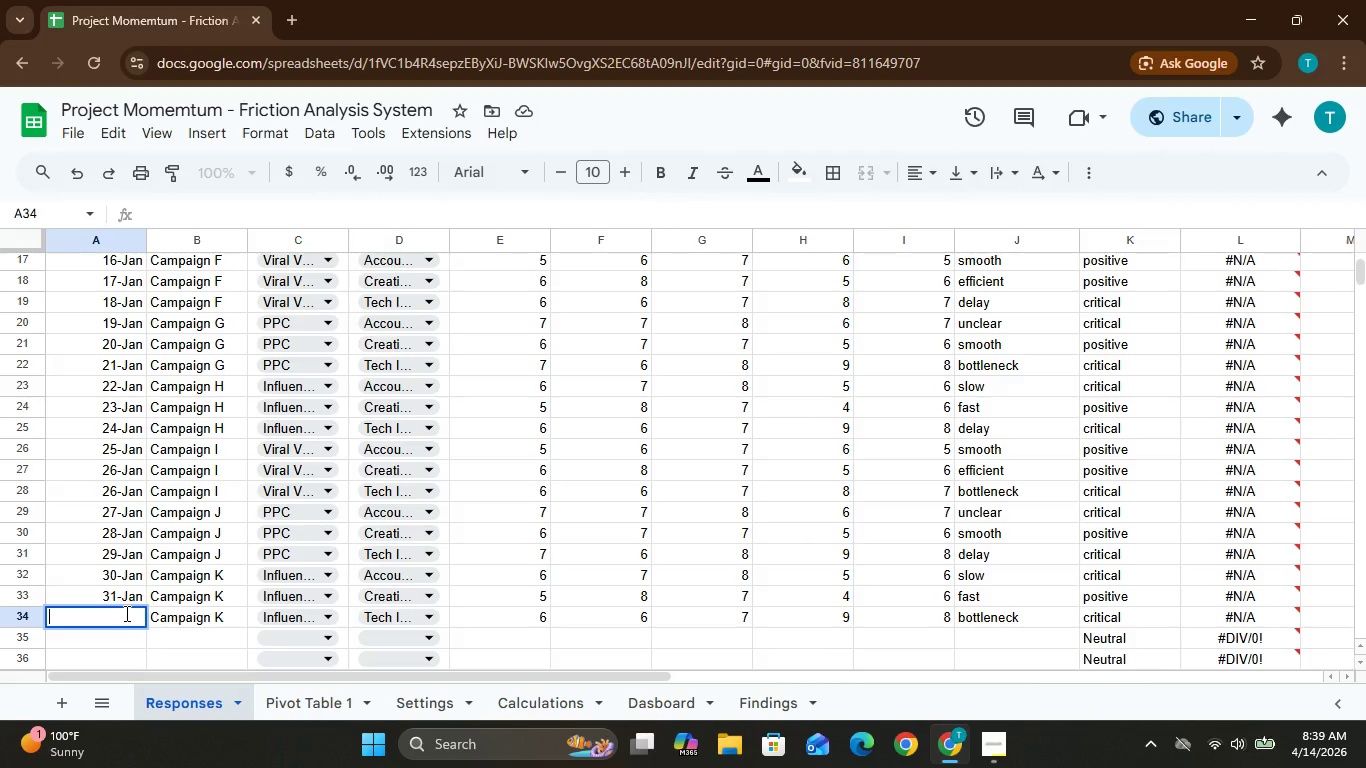 
key(Backspace)
 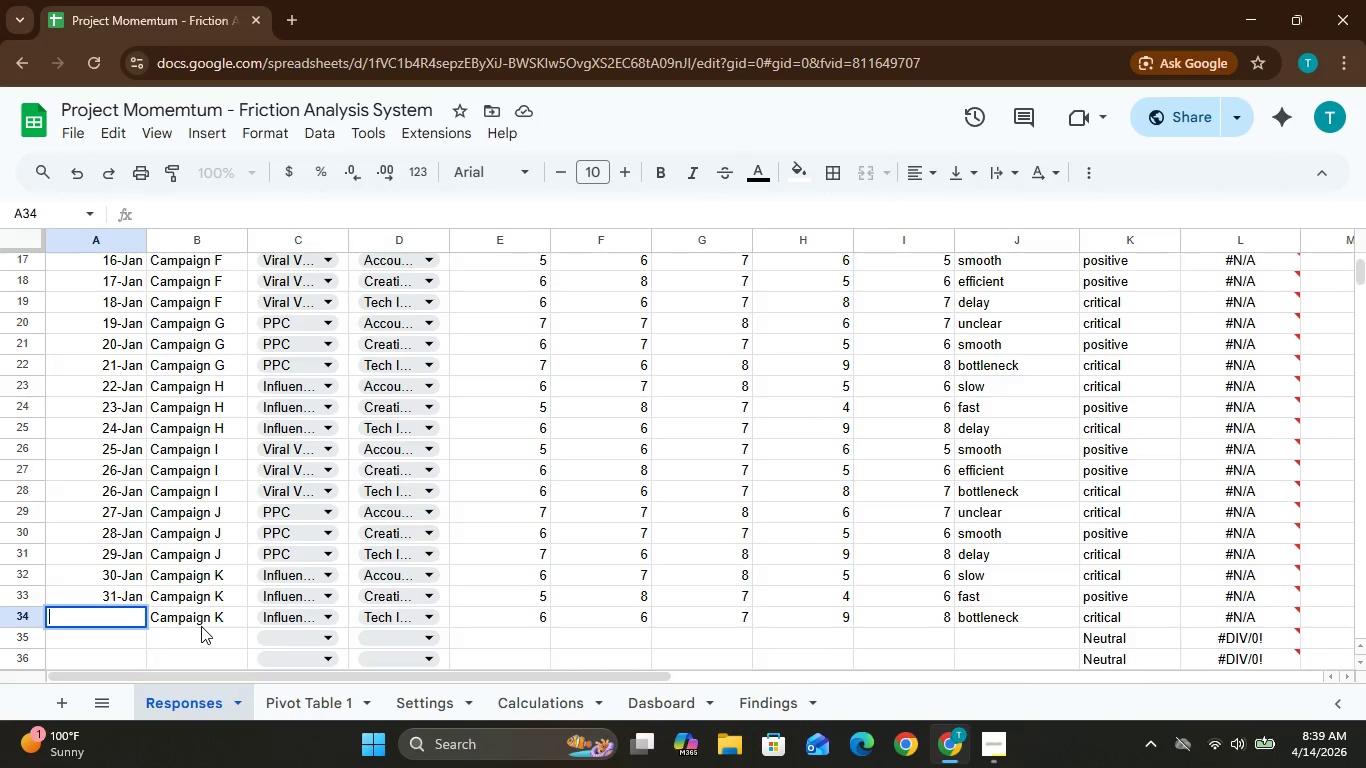 
left_click([199, 619])
 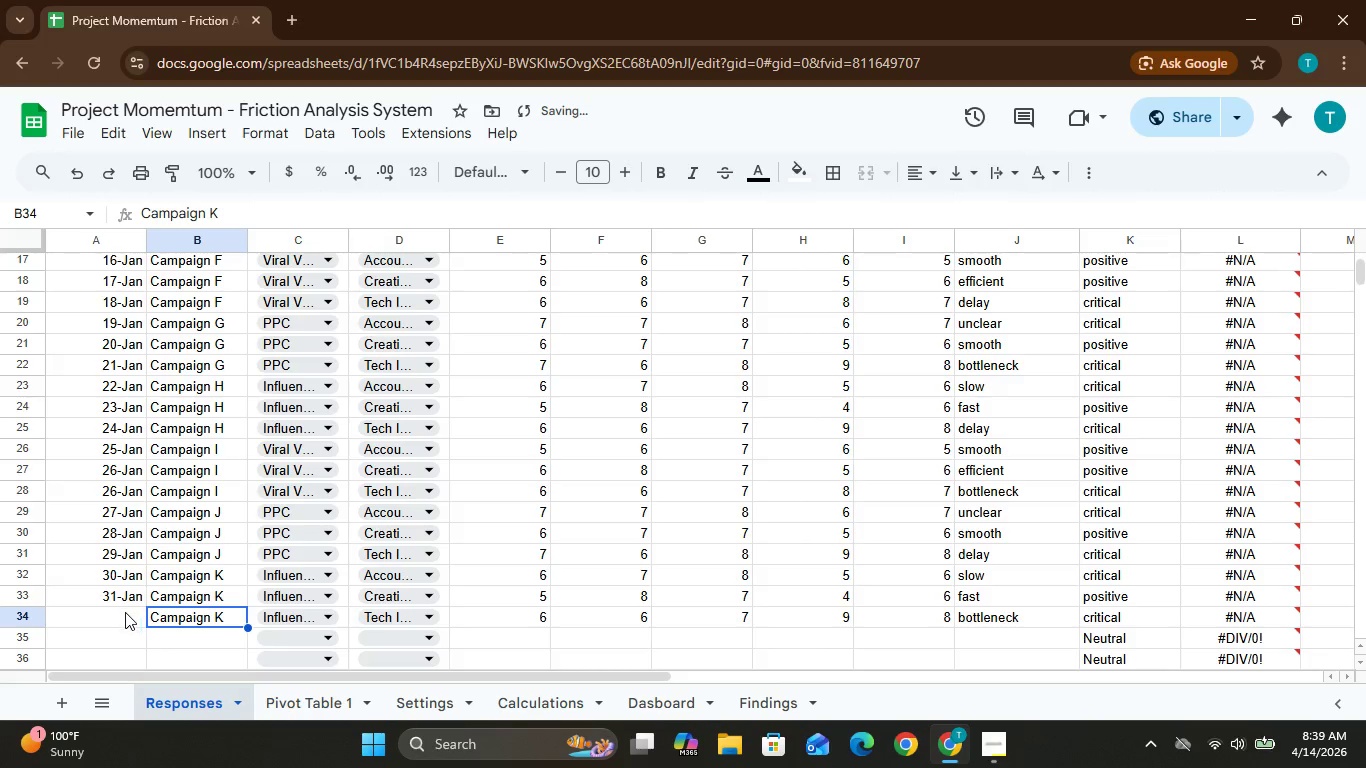 
left_click([124, 613])
 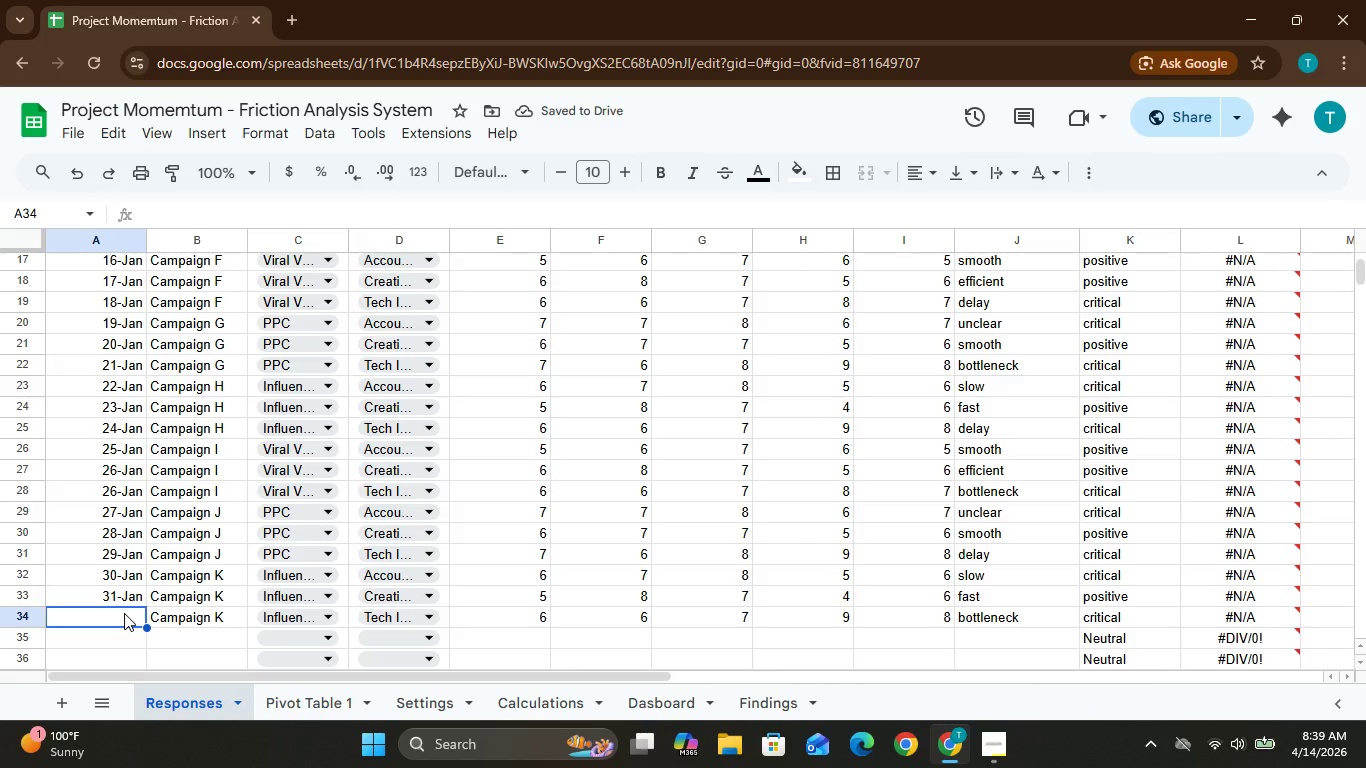 
type(32-Jan)
 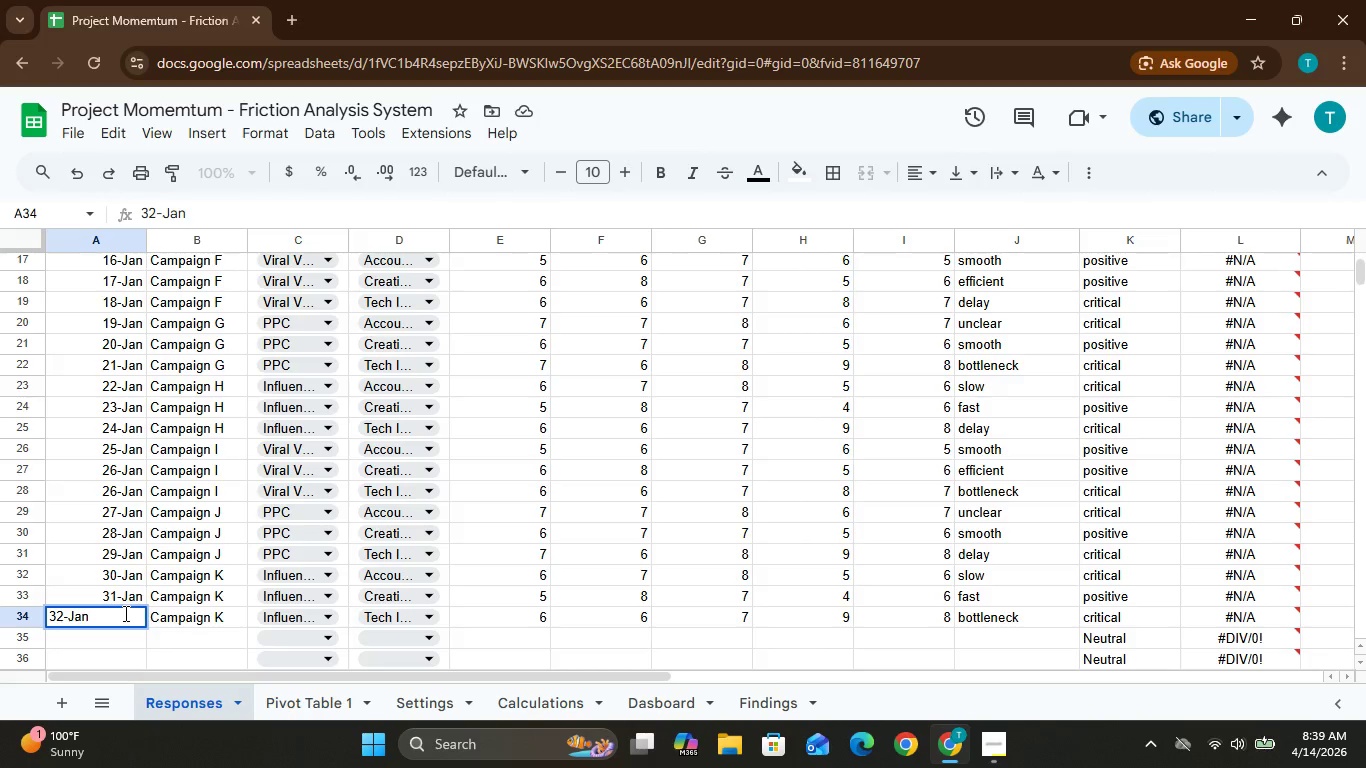 
wait(9.44)
 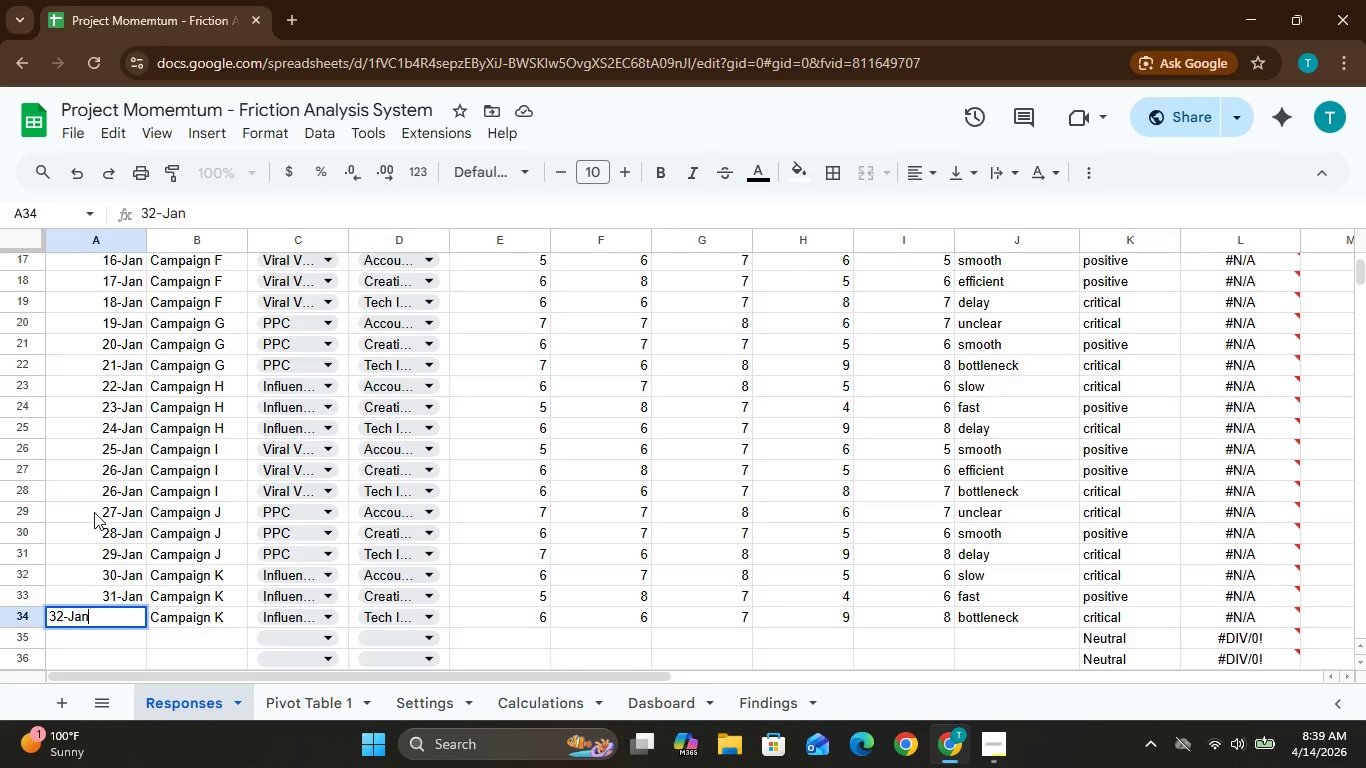 
left_click([168, 614])
 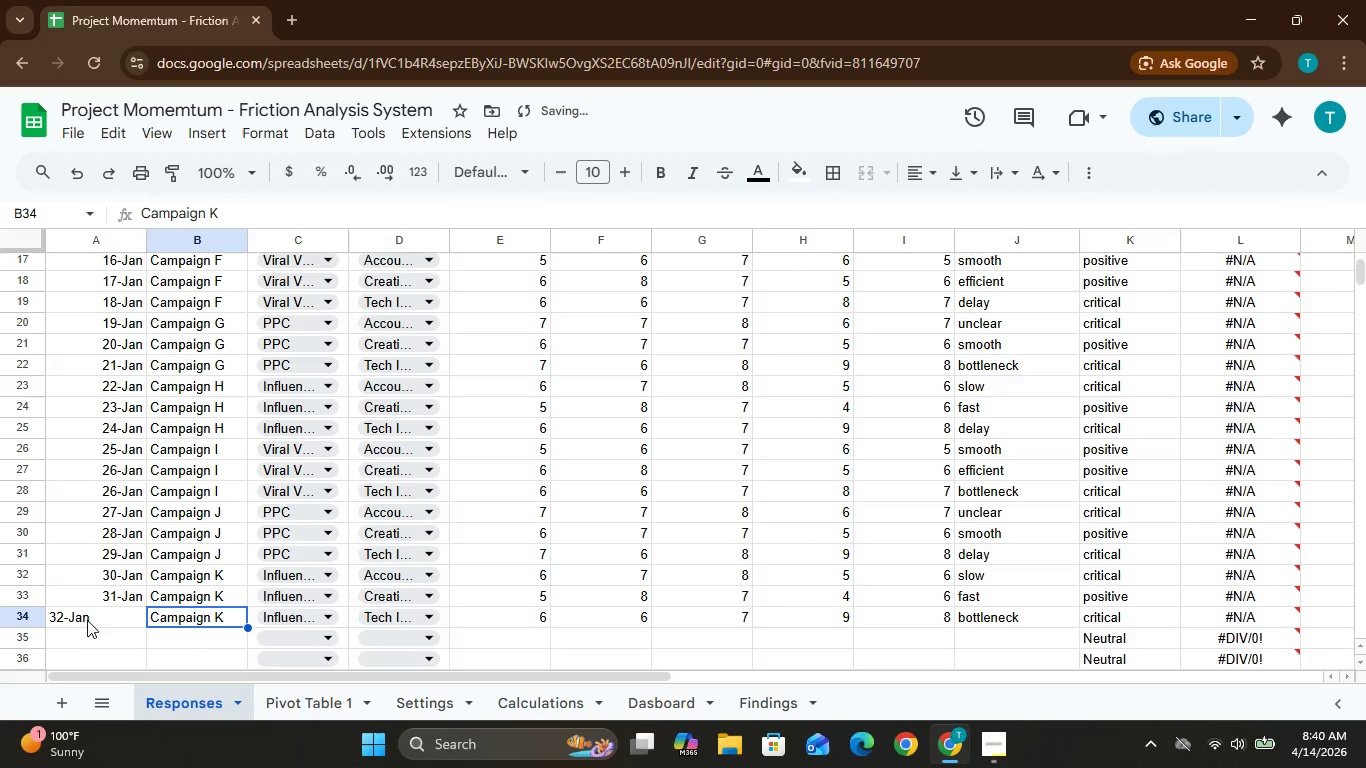 
left_click([83, 635])
 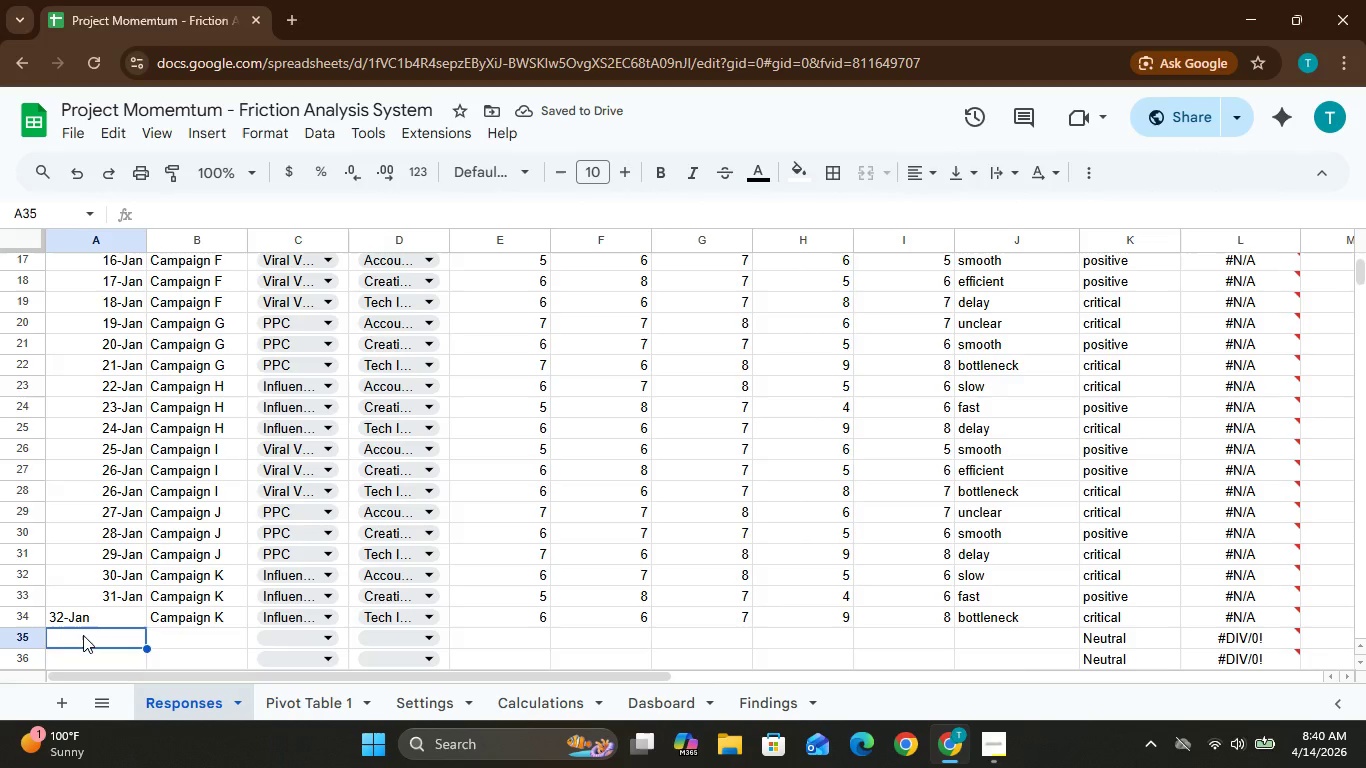 
key(ArrowDown)
 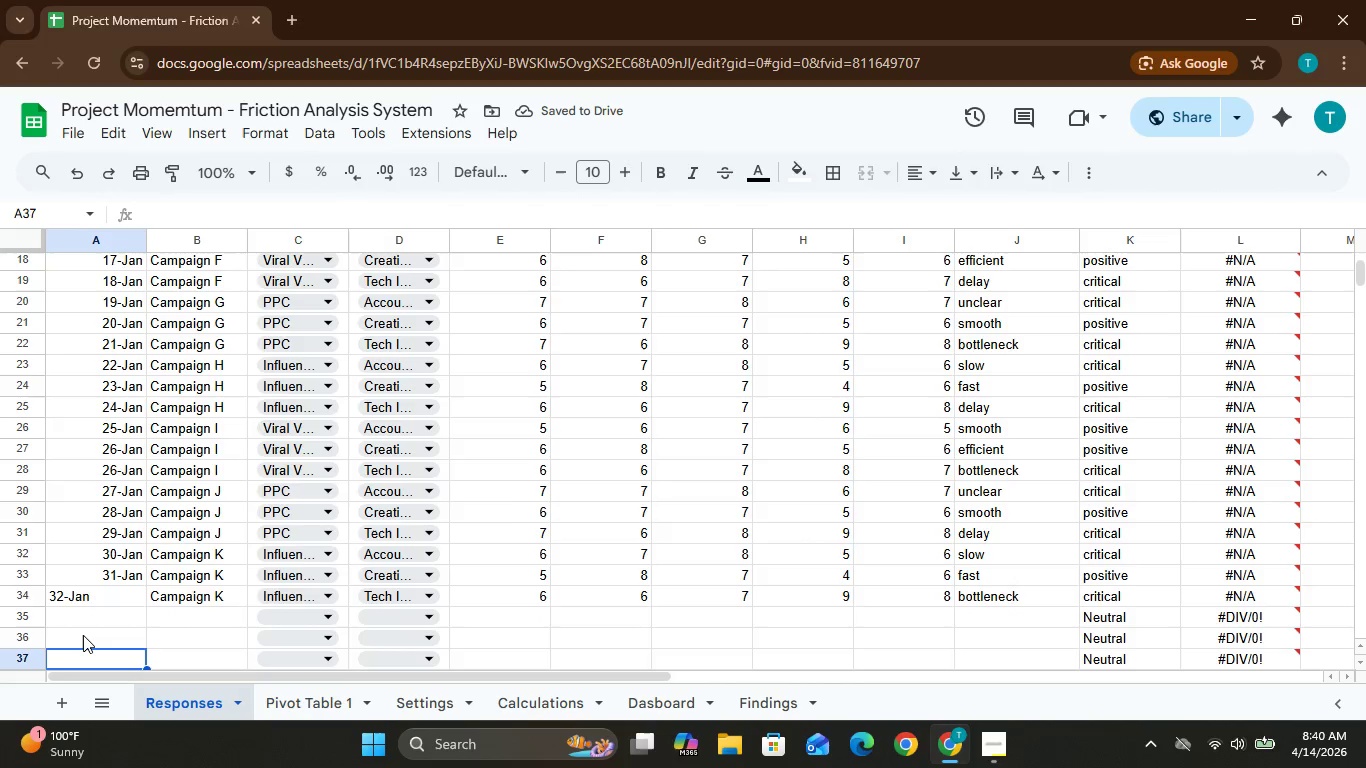 
key(ArrowDown)
 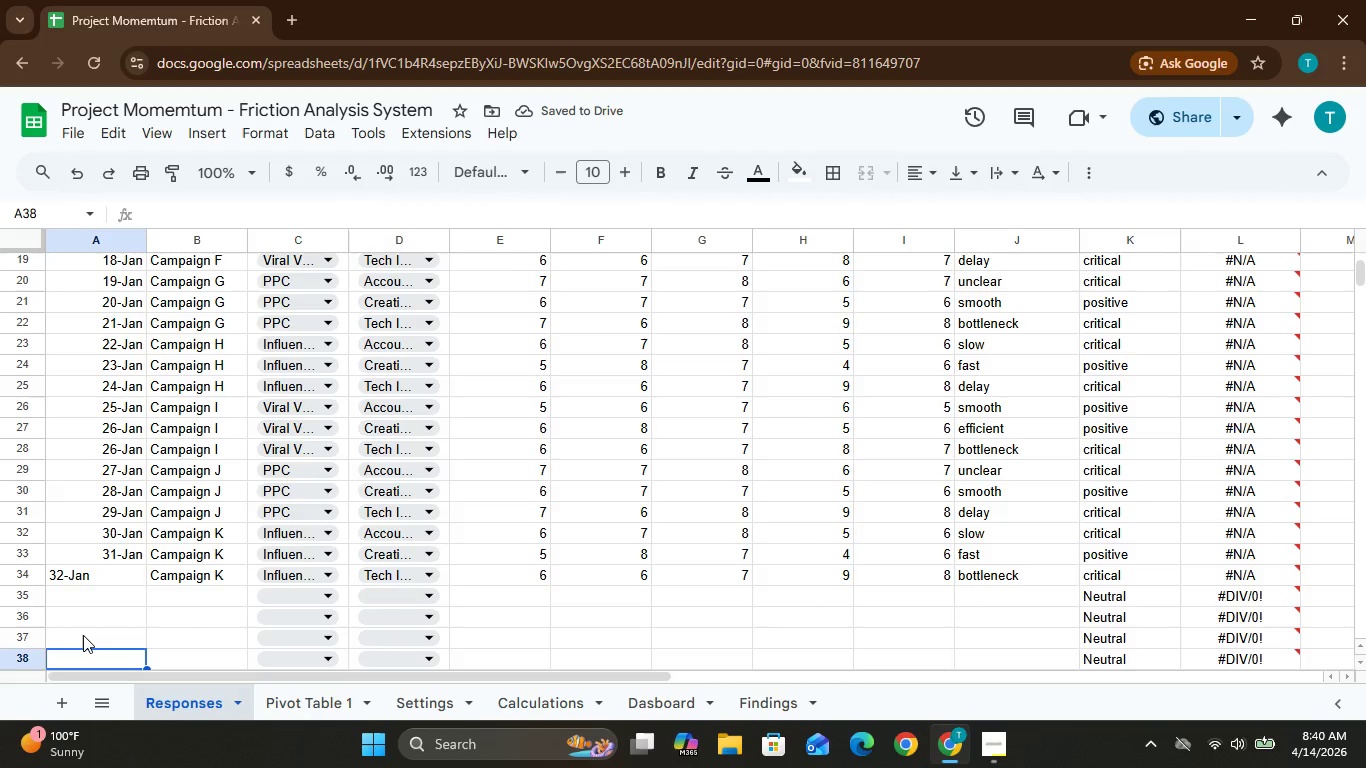 
key(ArrowDown)
 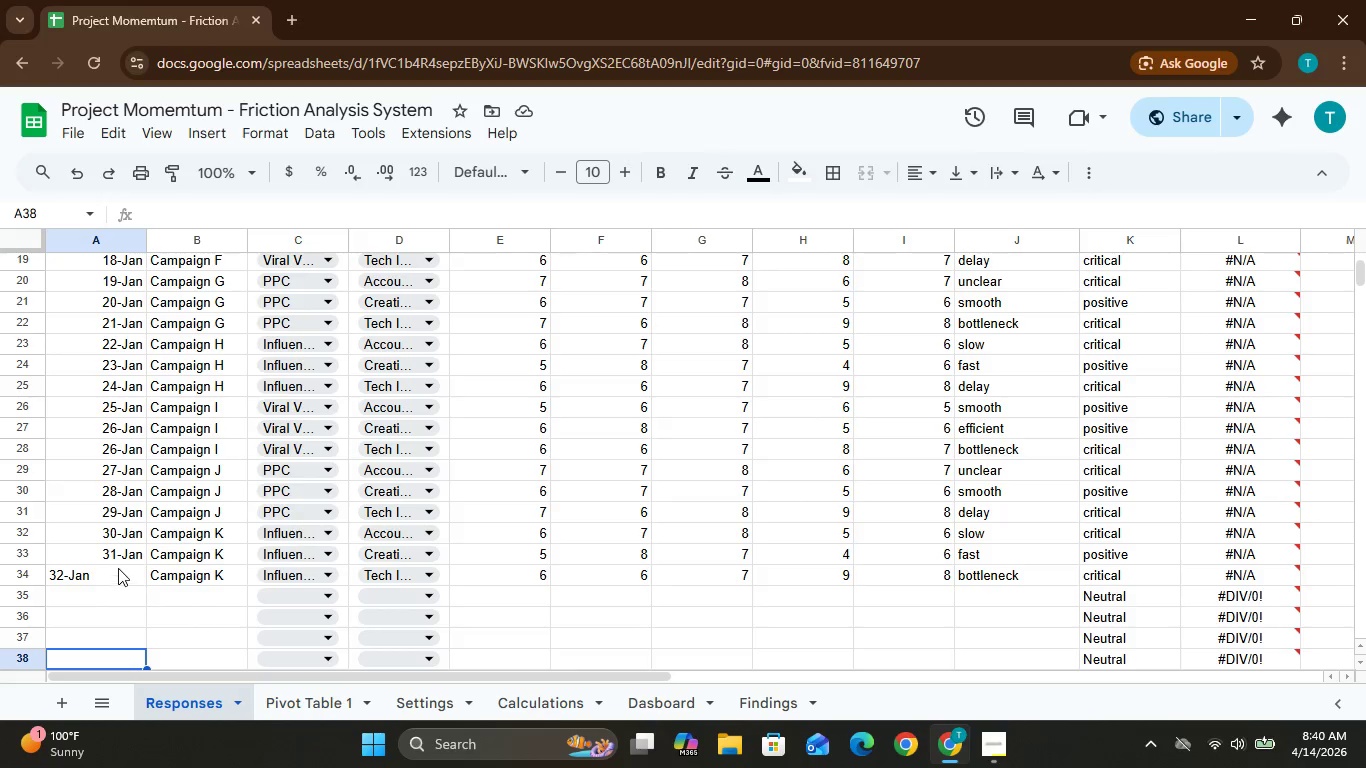 
double_click([114, 568])
 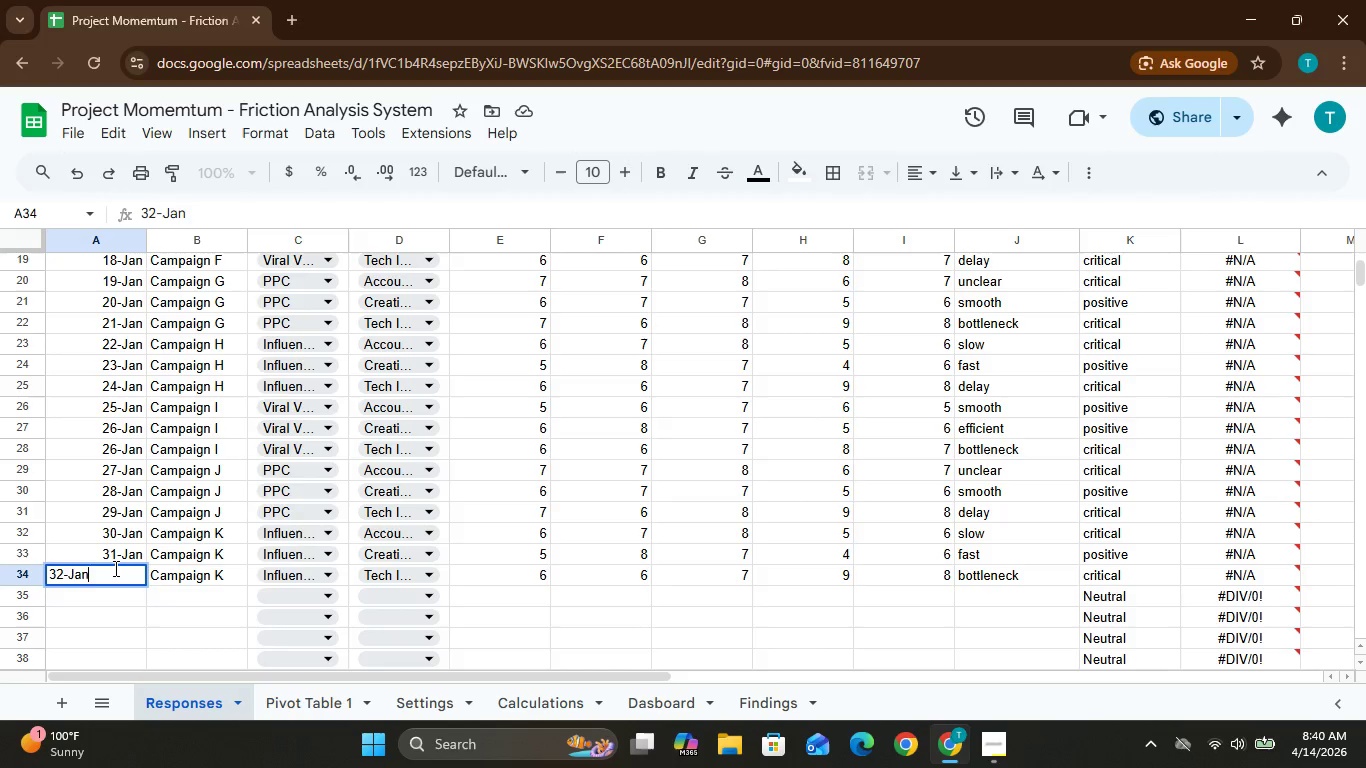 
triple_click([114, 568])
 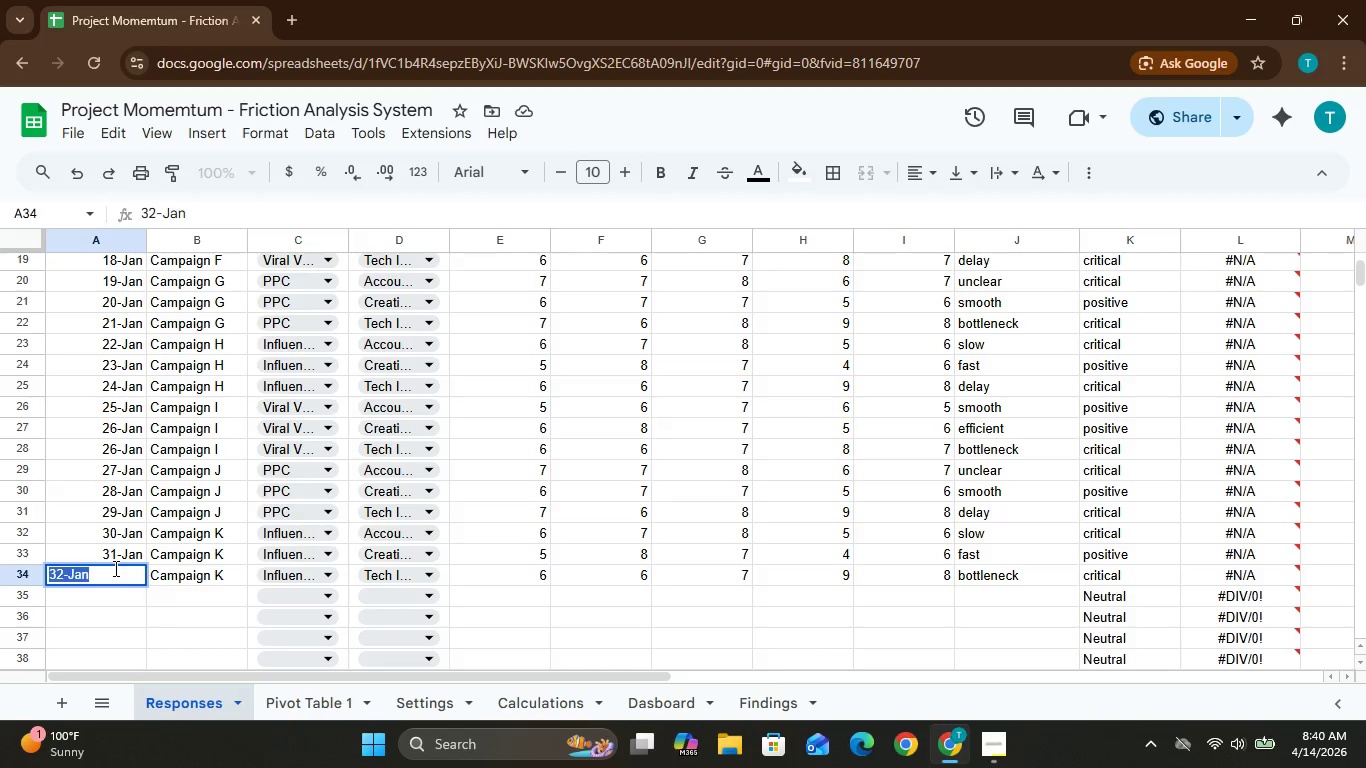 
left_click([114, 568])
 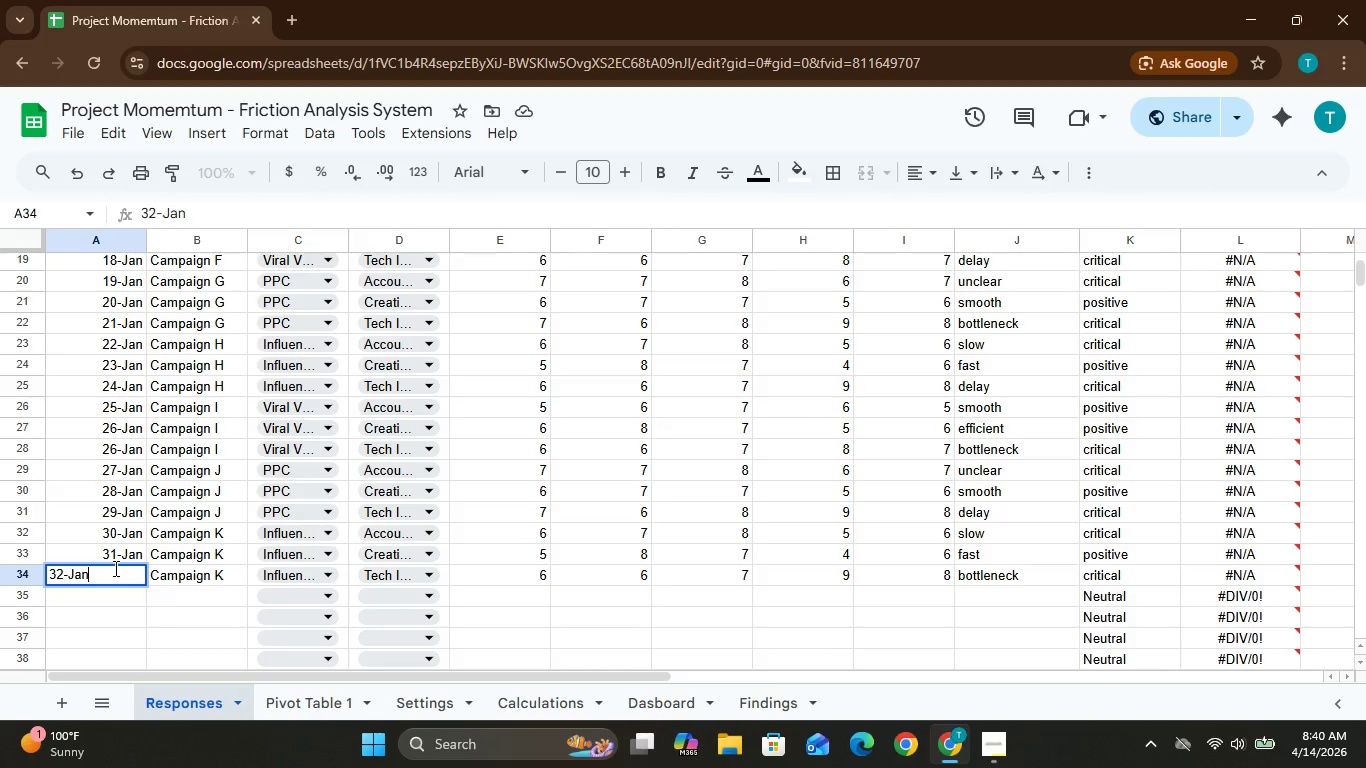 
left_click_drag(start_coordinate=[114, 568], to_coordinate=[111, 573])
 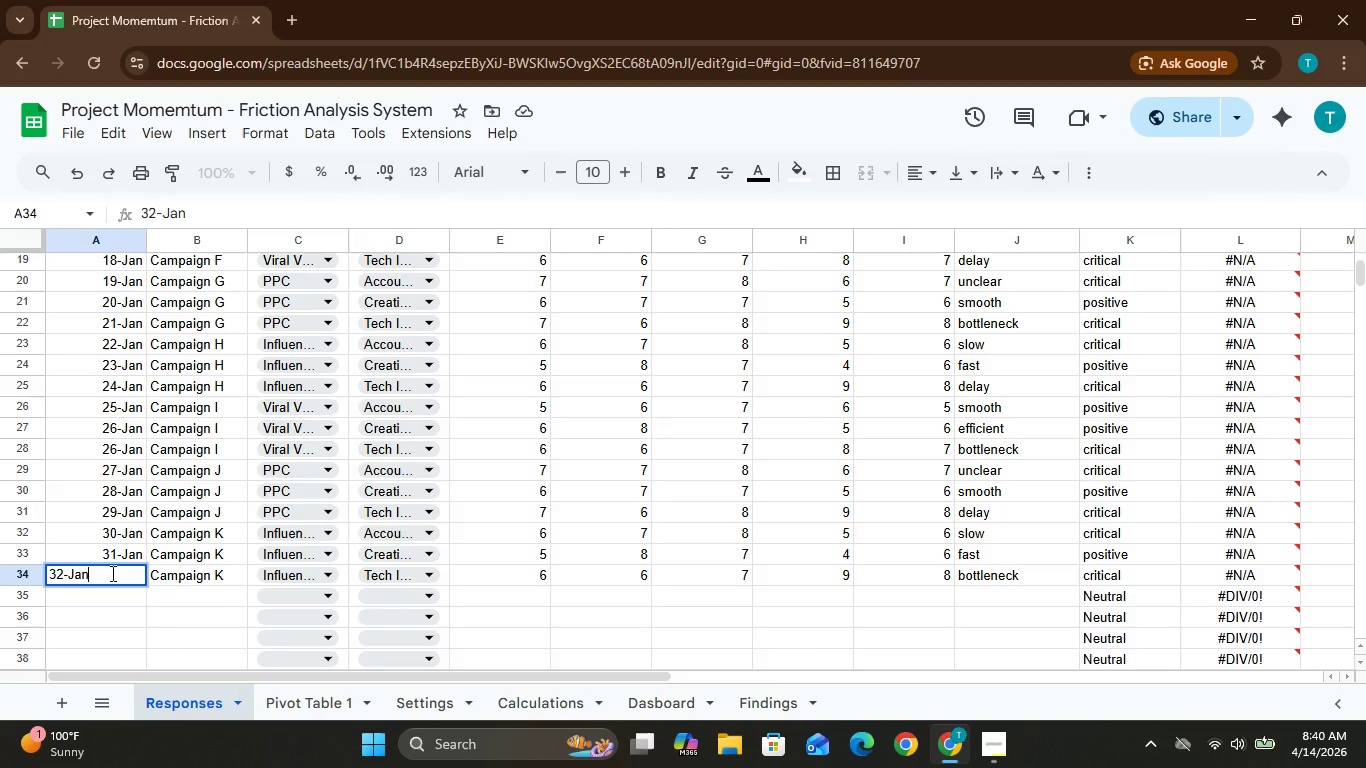 
key(Space)
 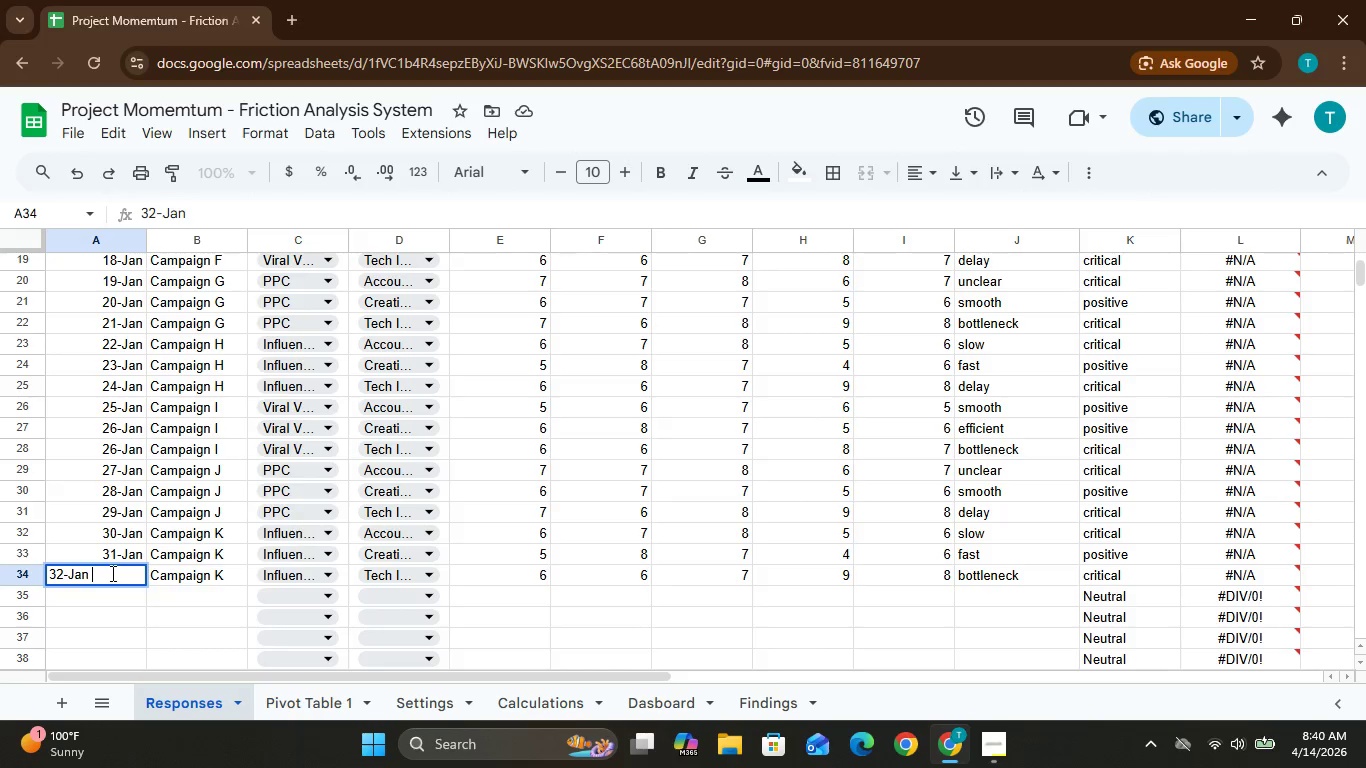 
key(Space)
 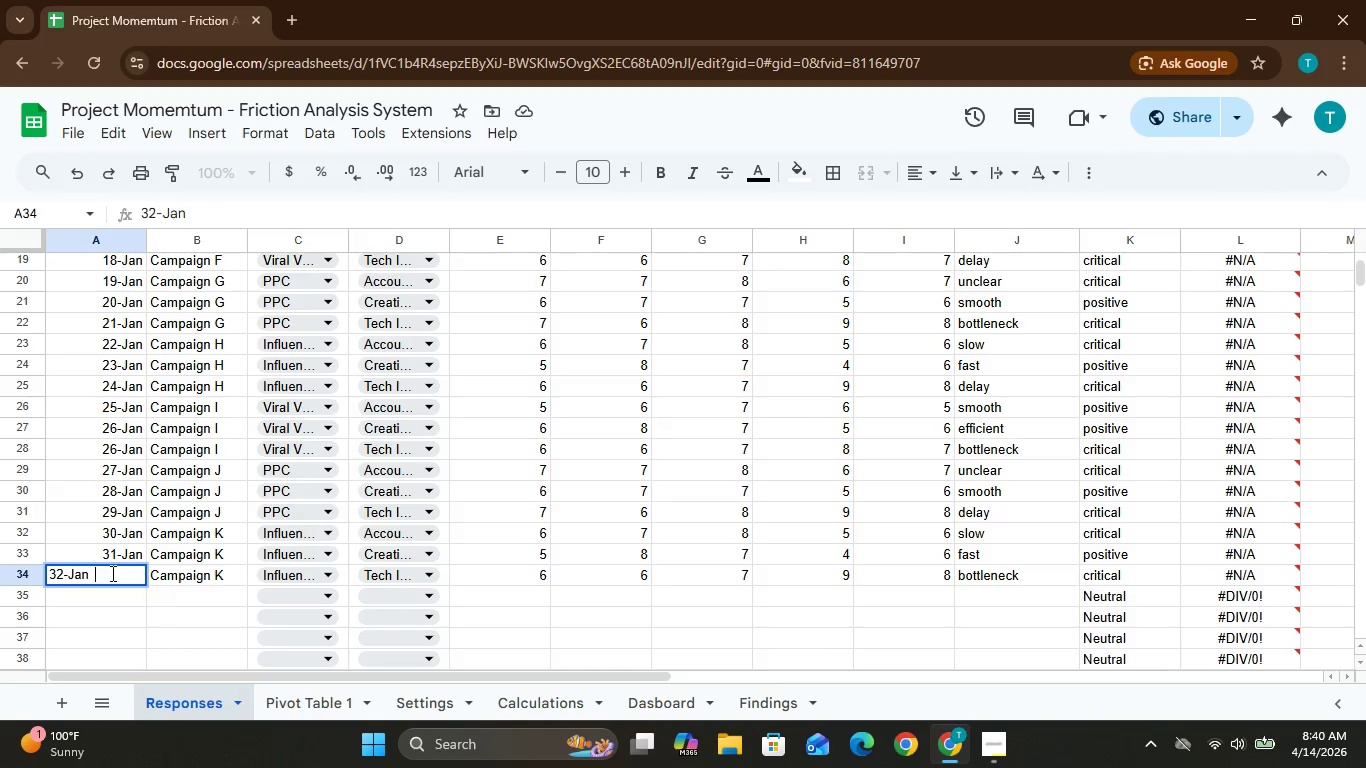 
key(Space)
 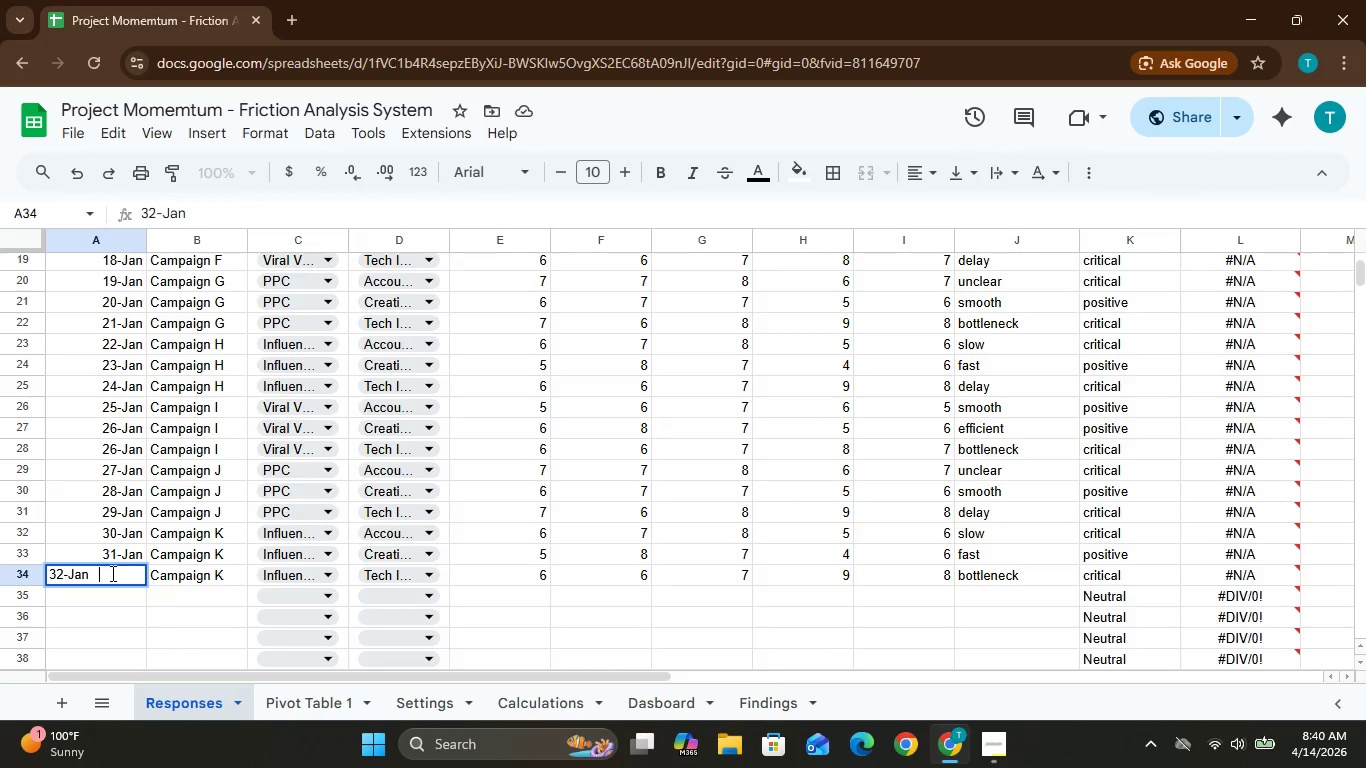 
key(Space)
 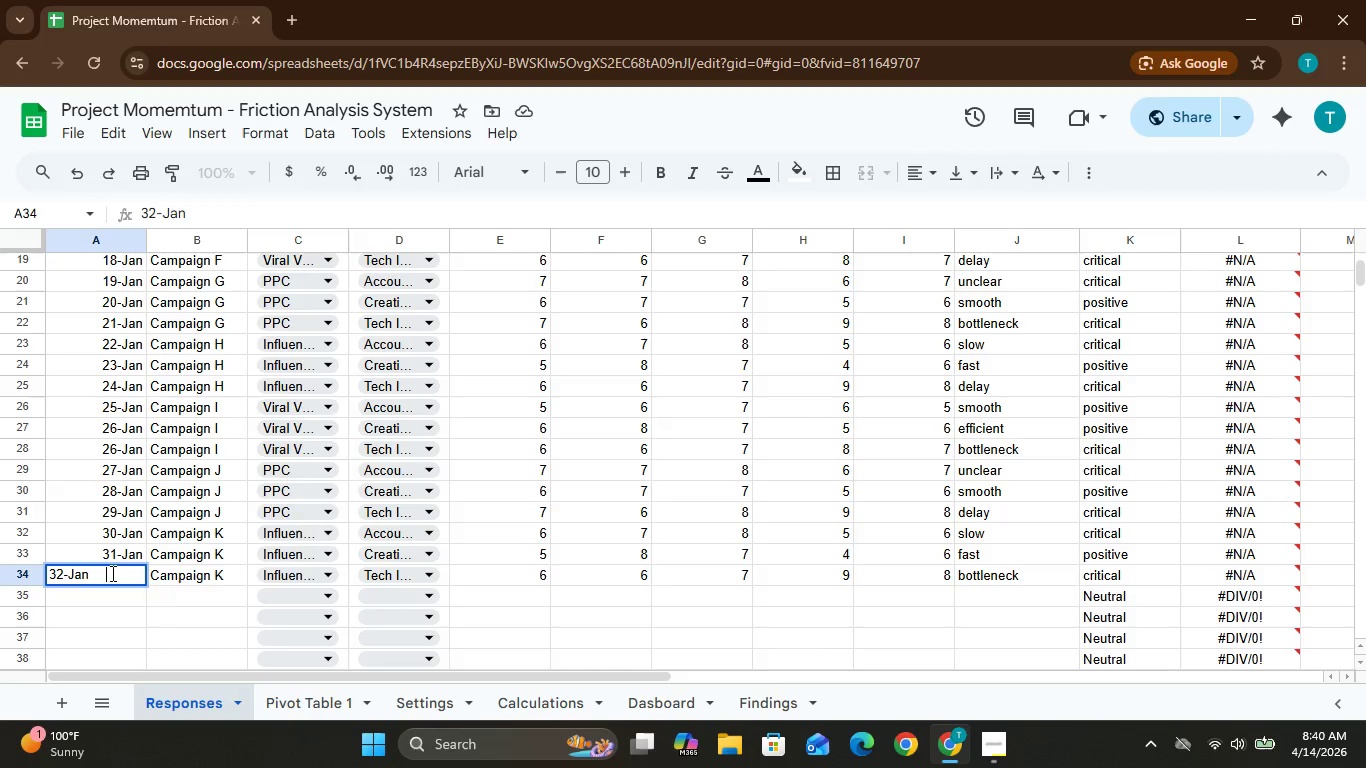 
key(Space)
 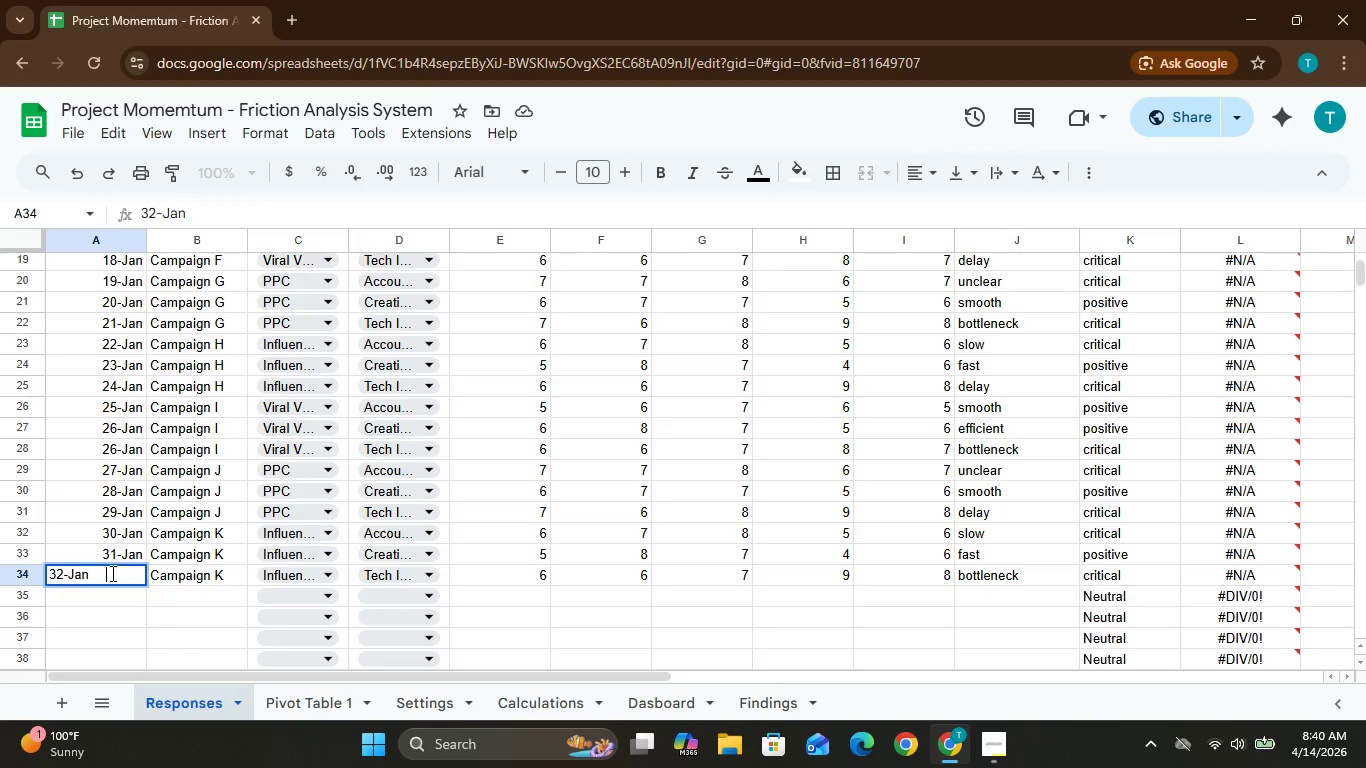 
key(Space)
 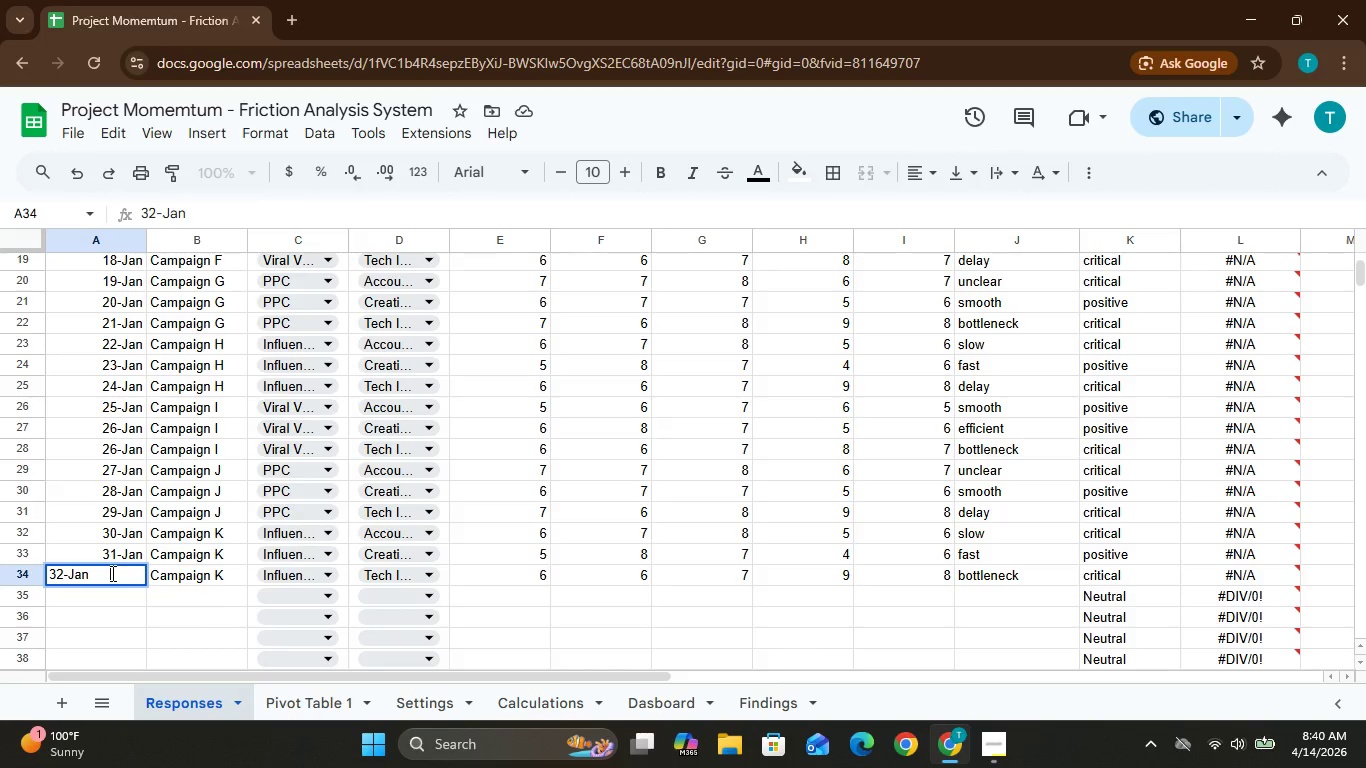 
key(Space)
 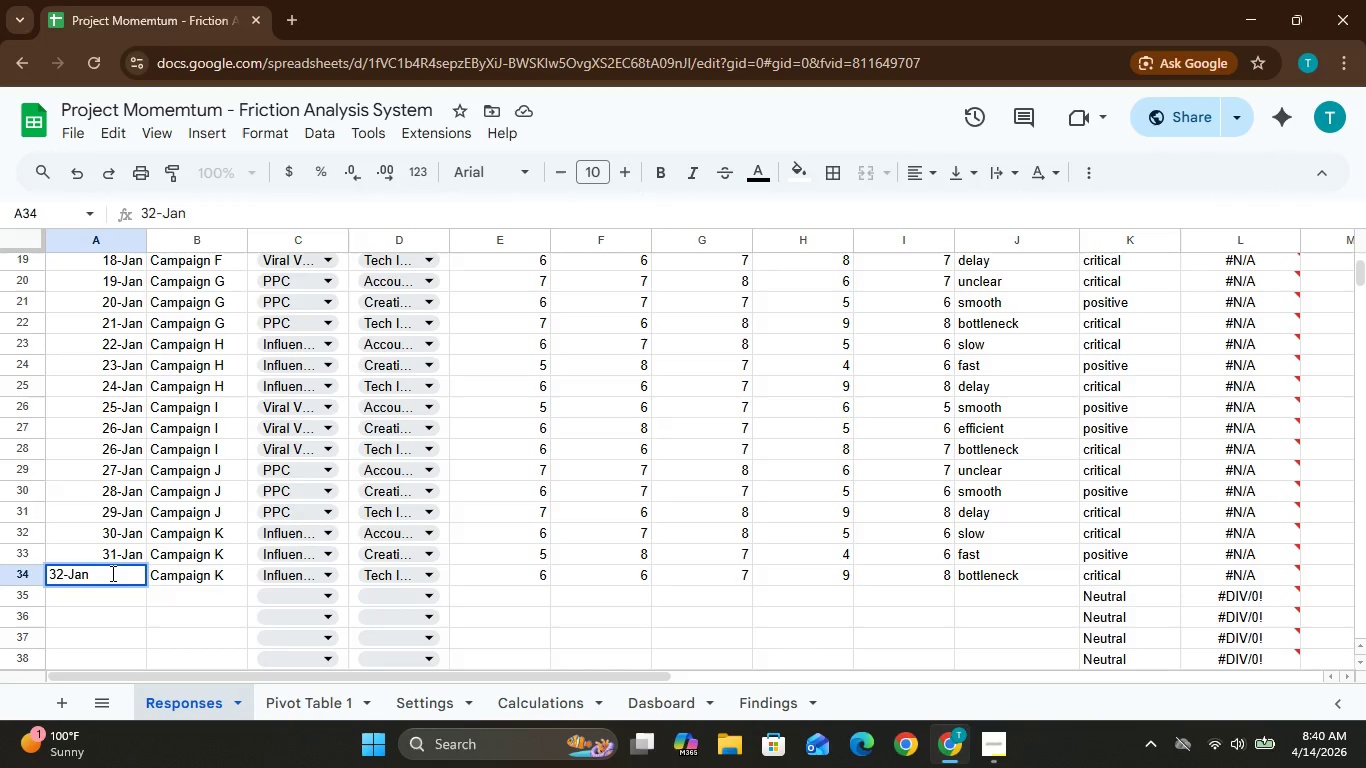 
key(Space)
 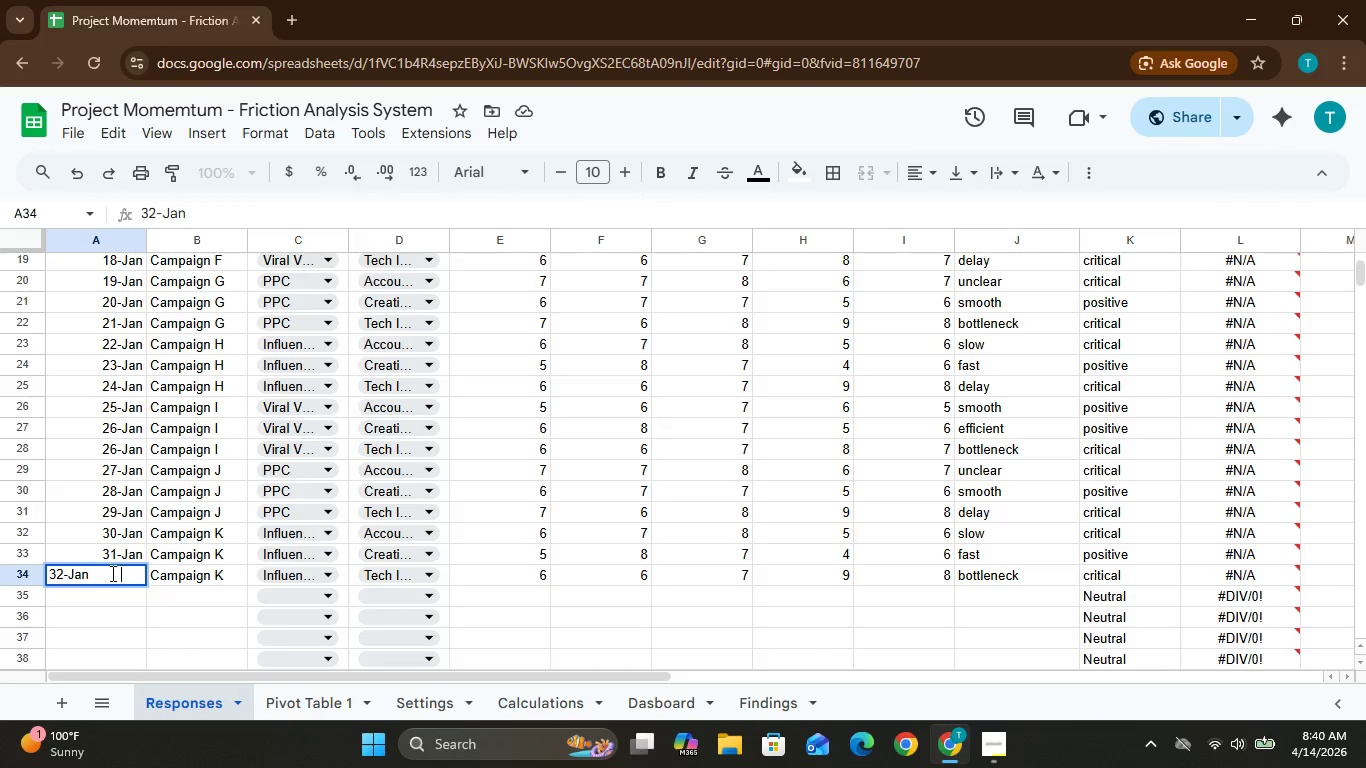 
key(Space)
 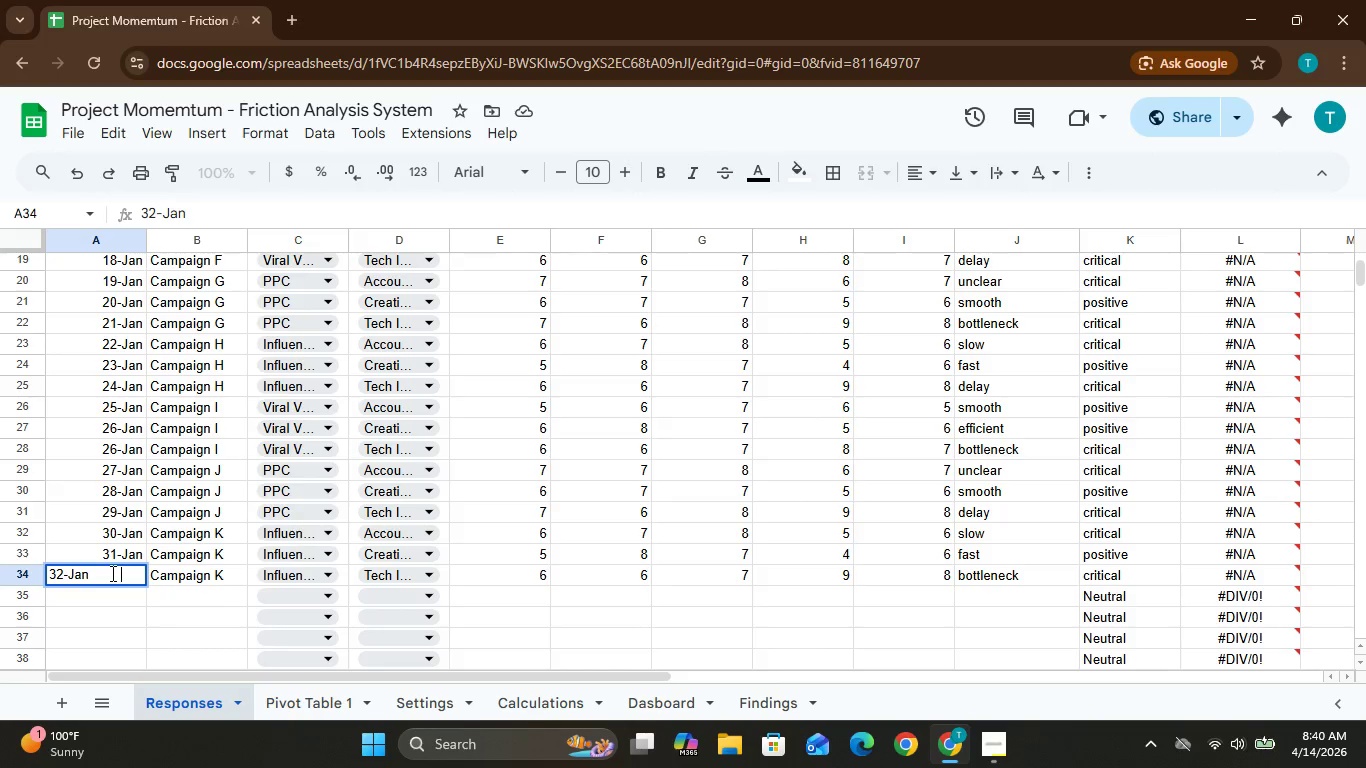 
key(Space)
 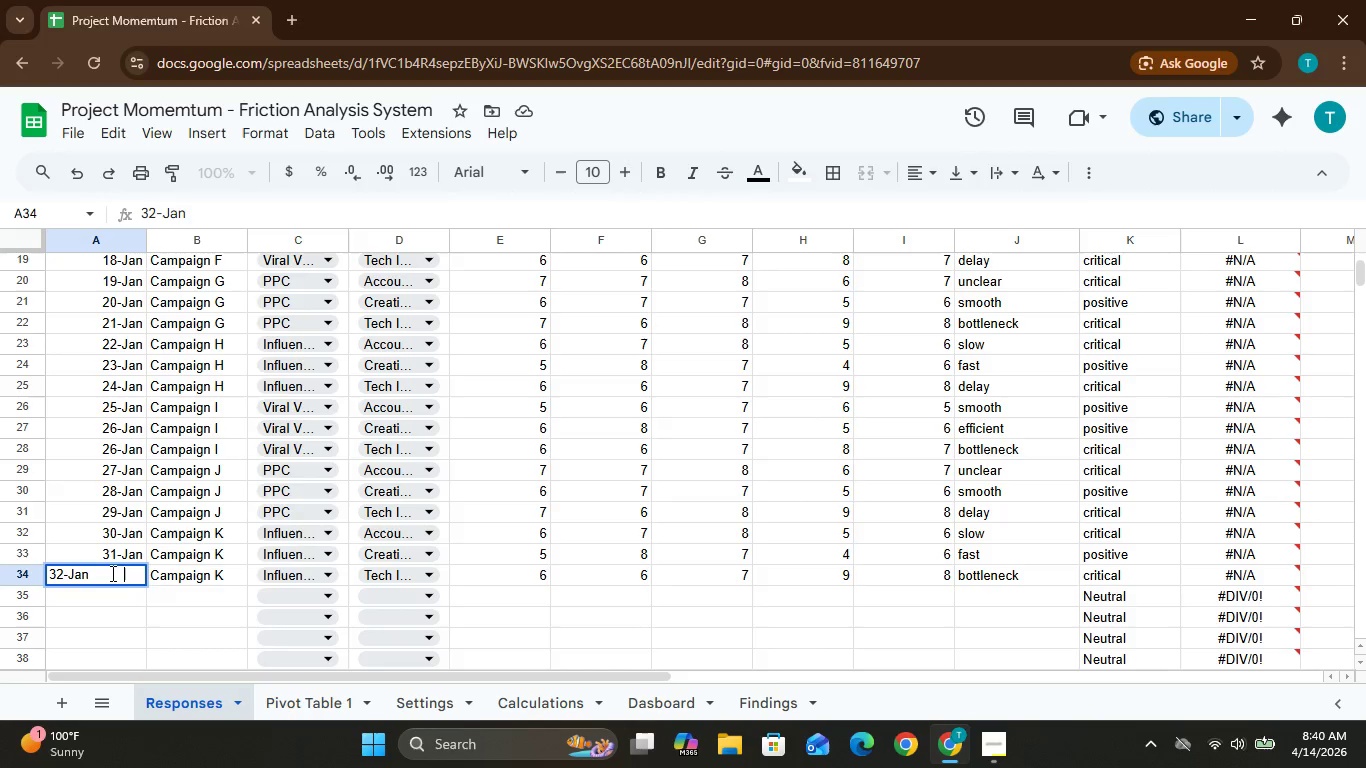 
key(Space)
 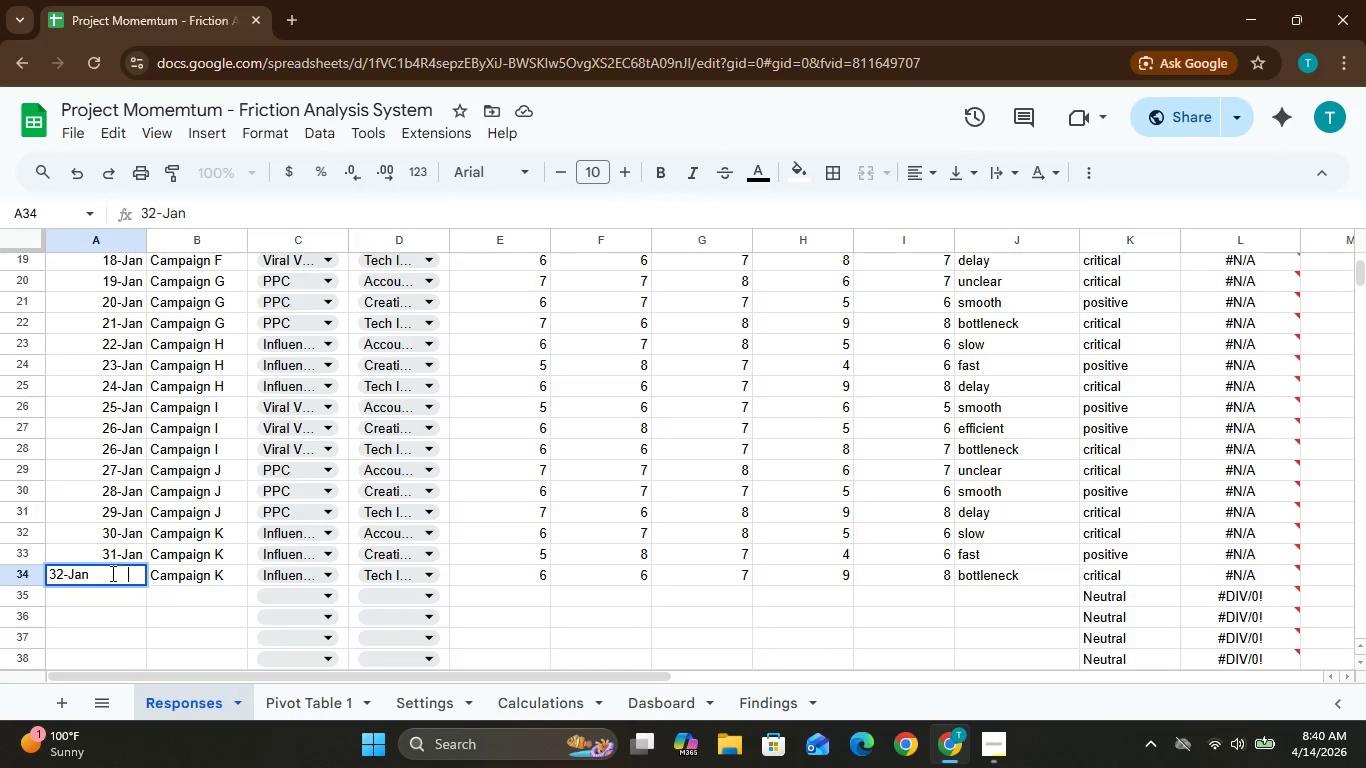 
key(Space)
 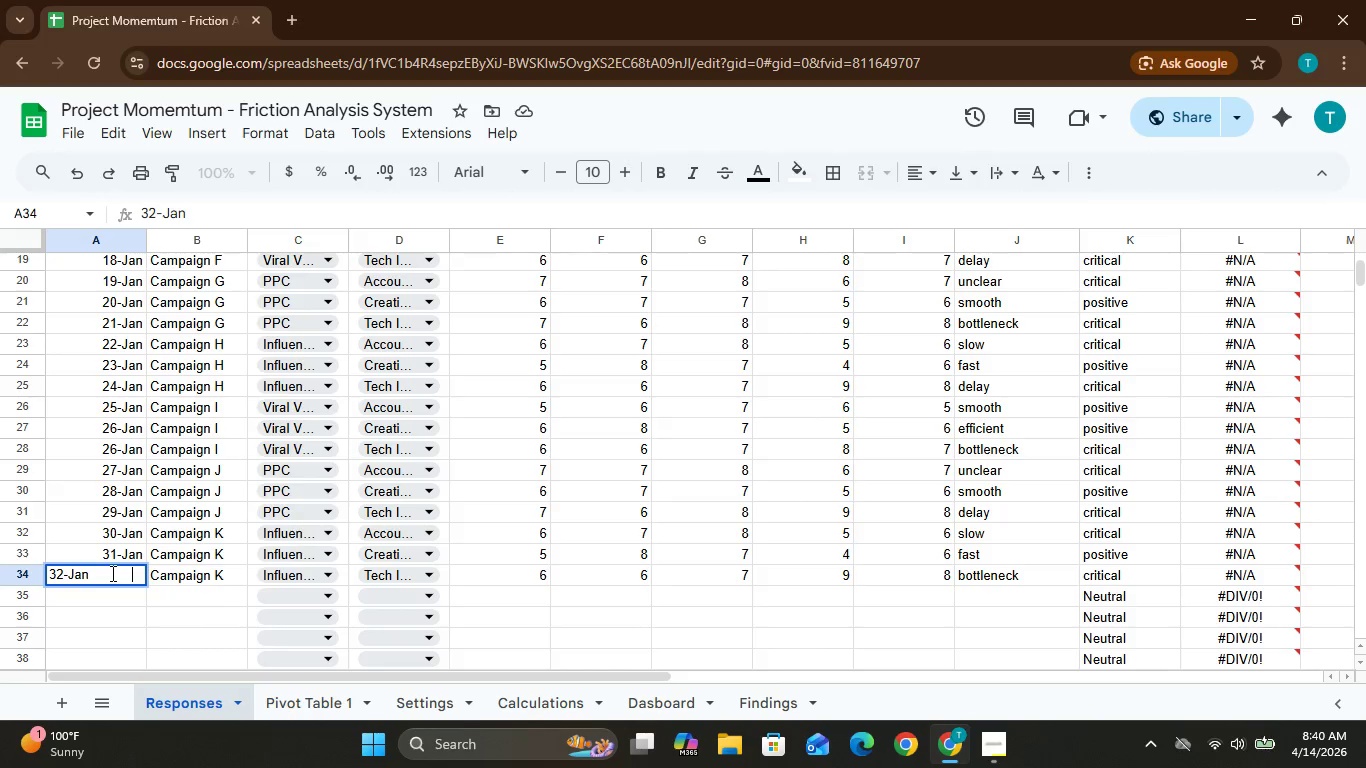 
key(Space)
 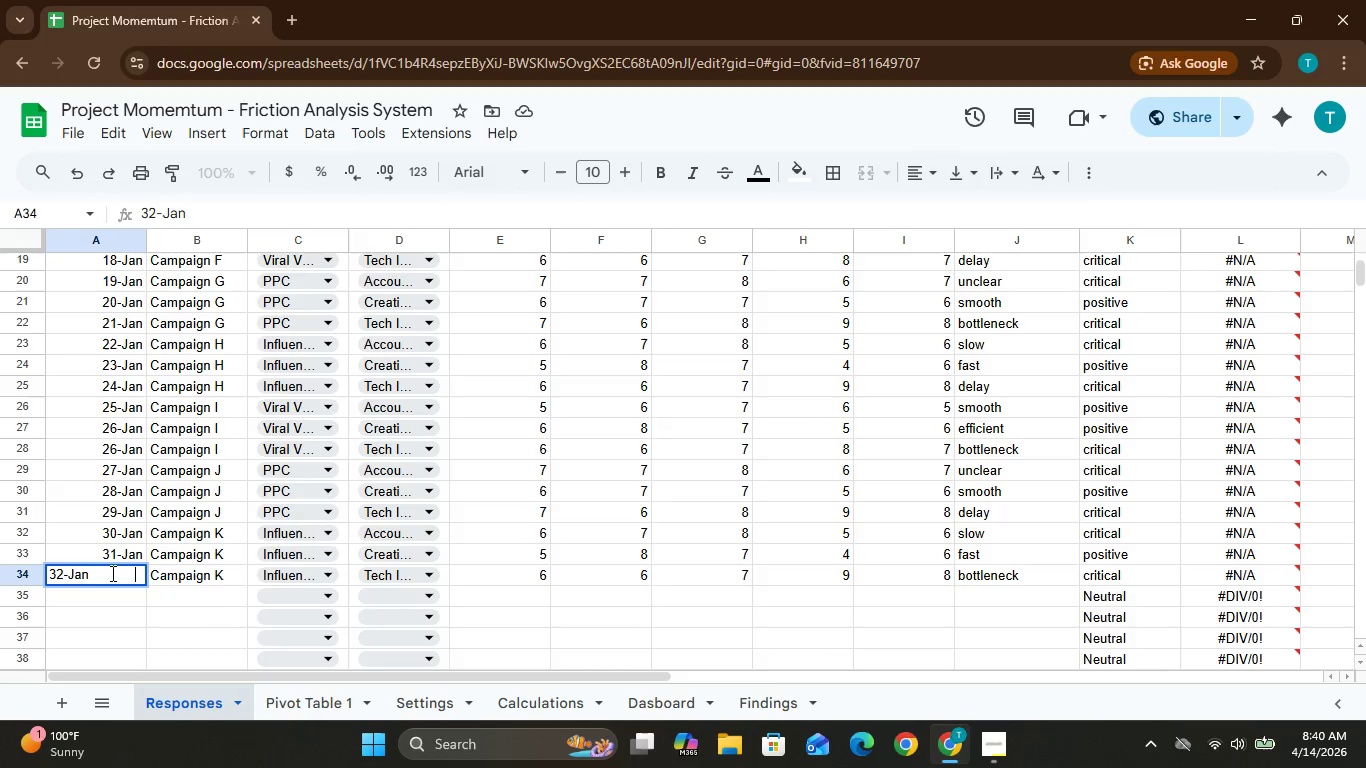 
key(Space)
 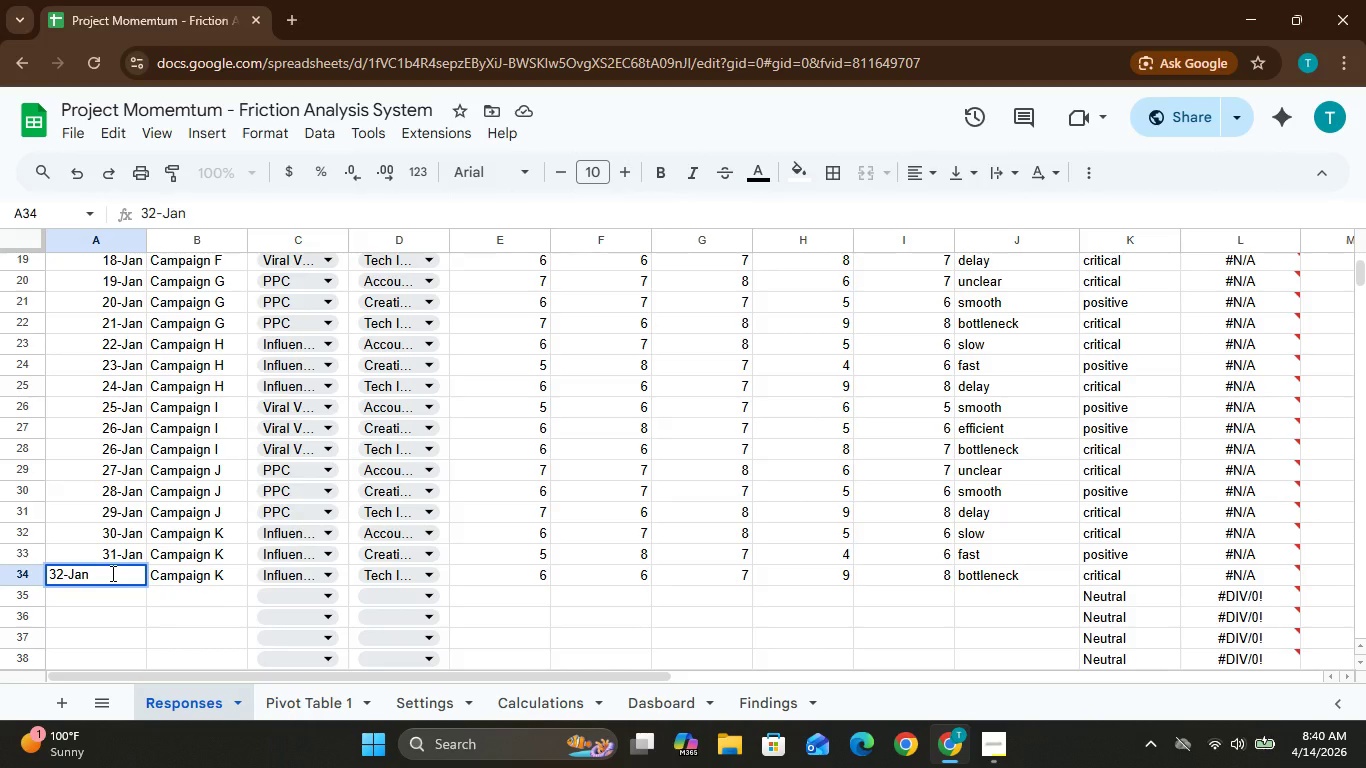 
key(Enter)
 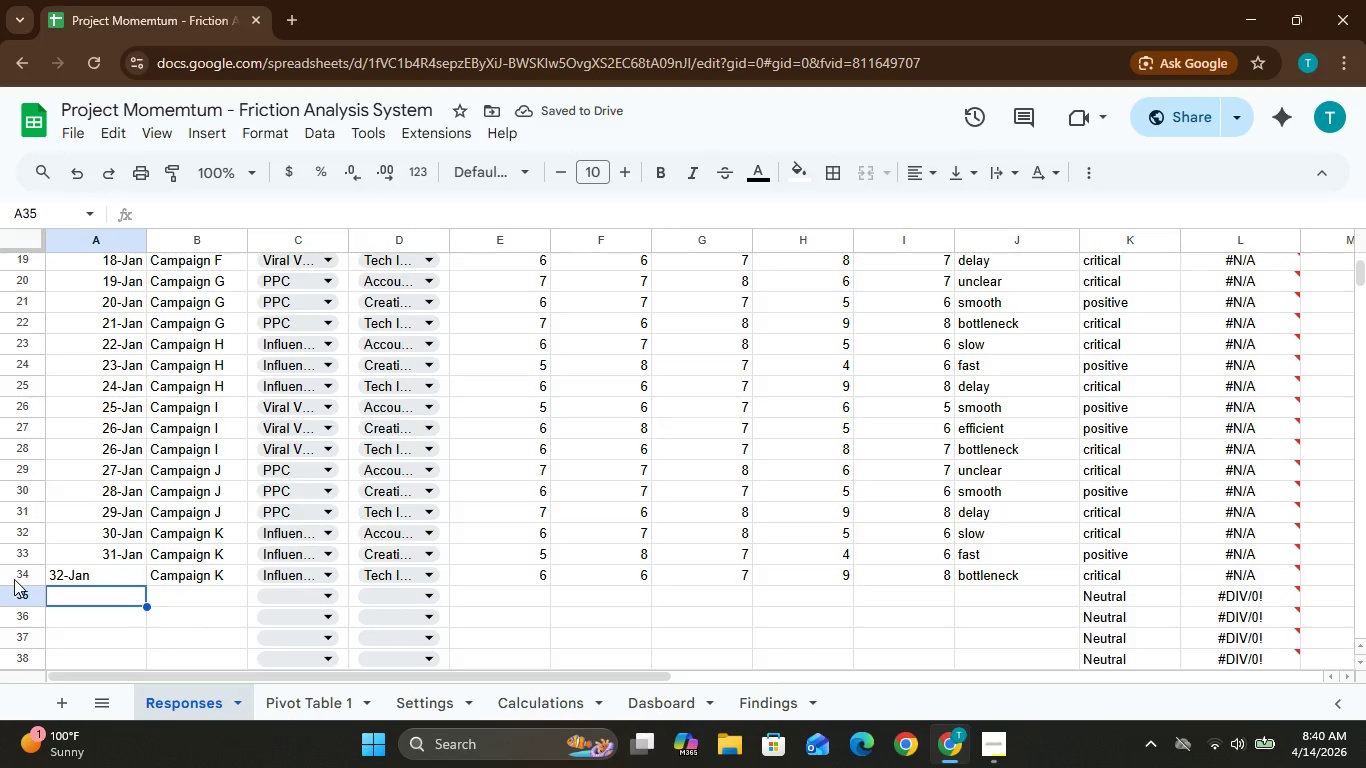 
left_click([56, 575])
 